 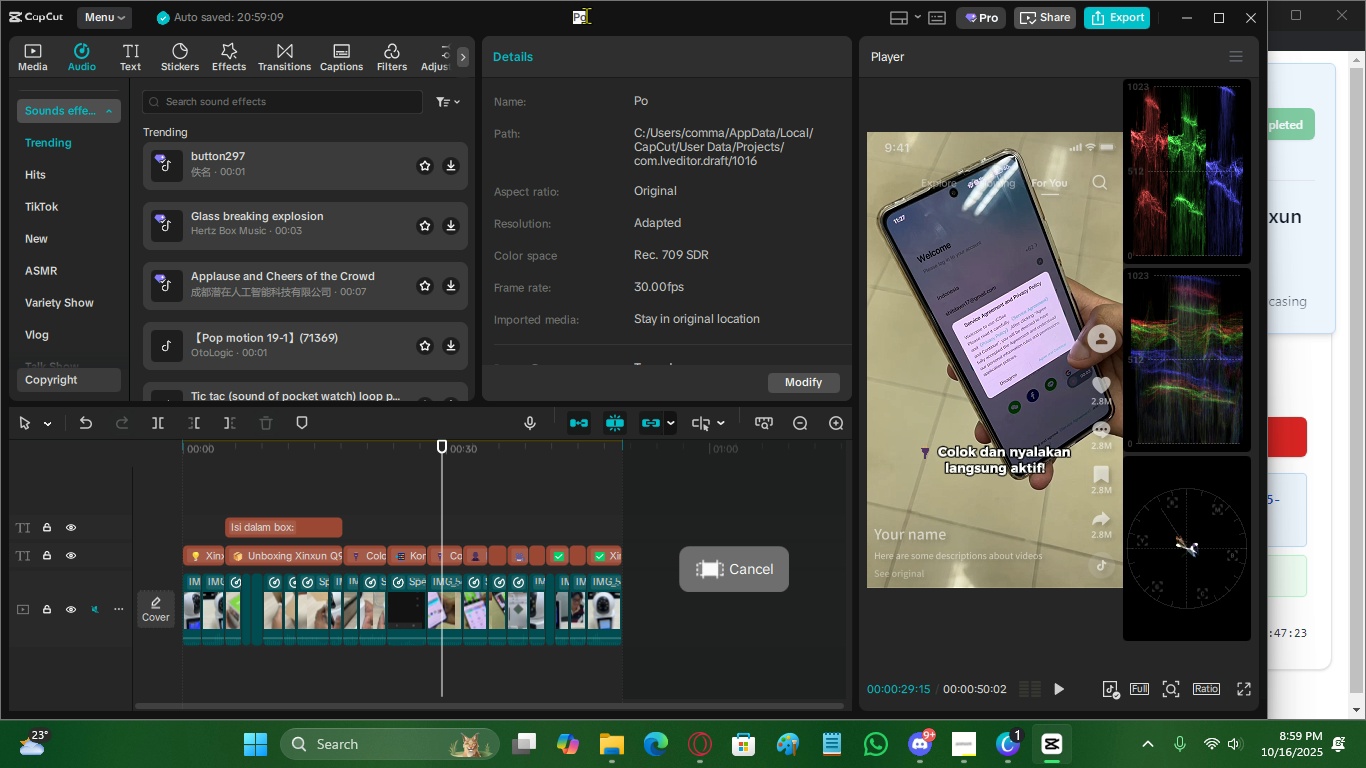 
left_click([586, 15])
 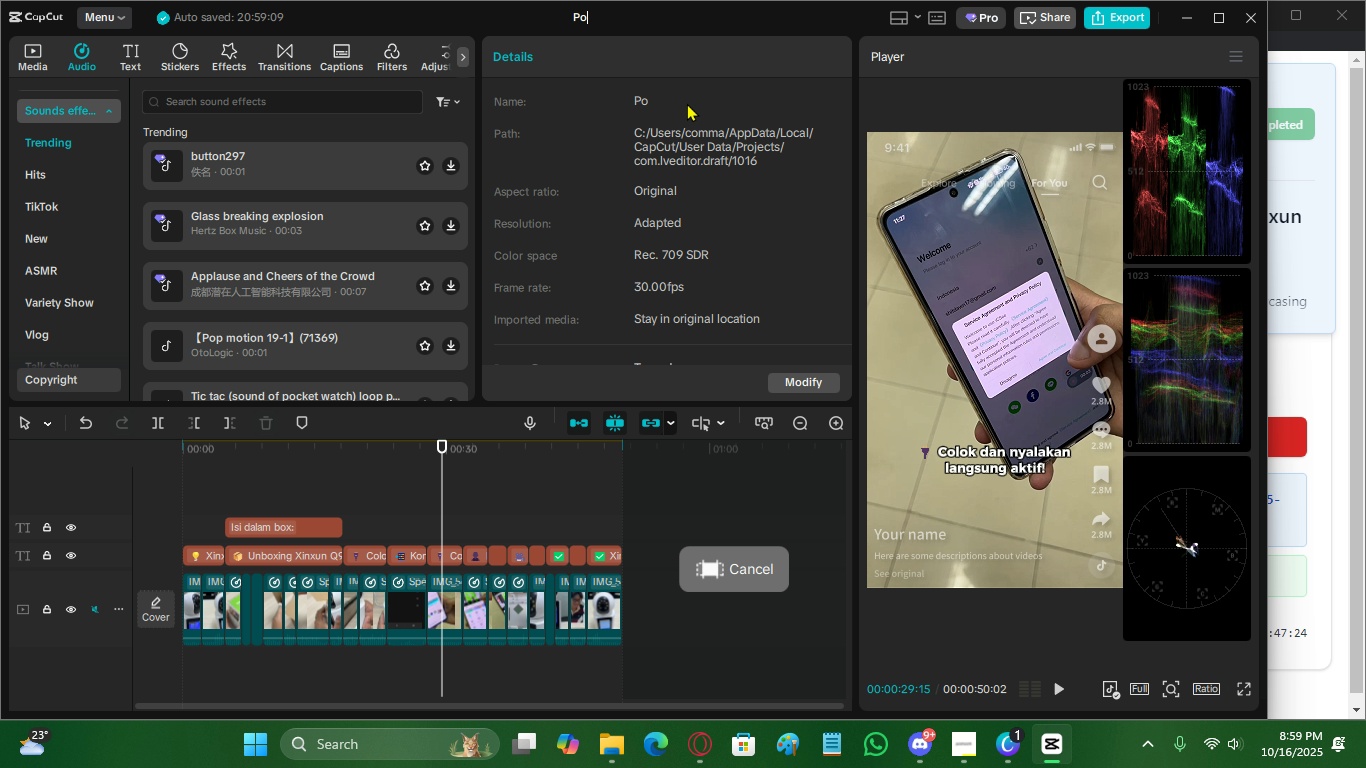 
type(stwork_Xinxun Q9)
 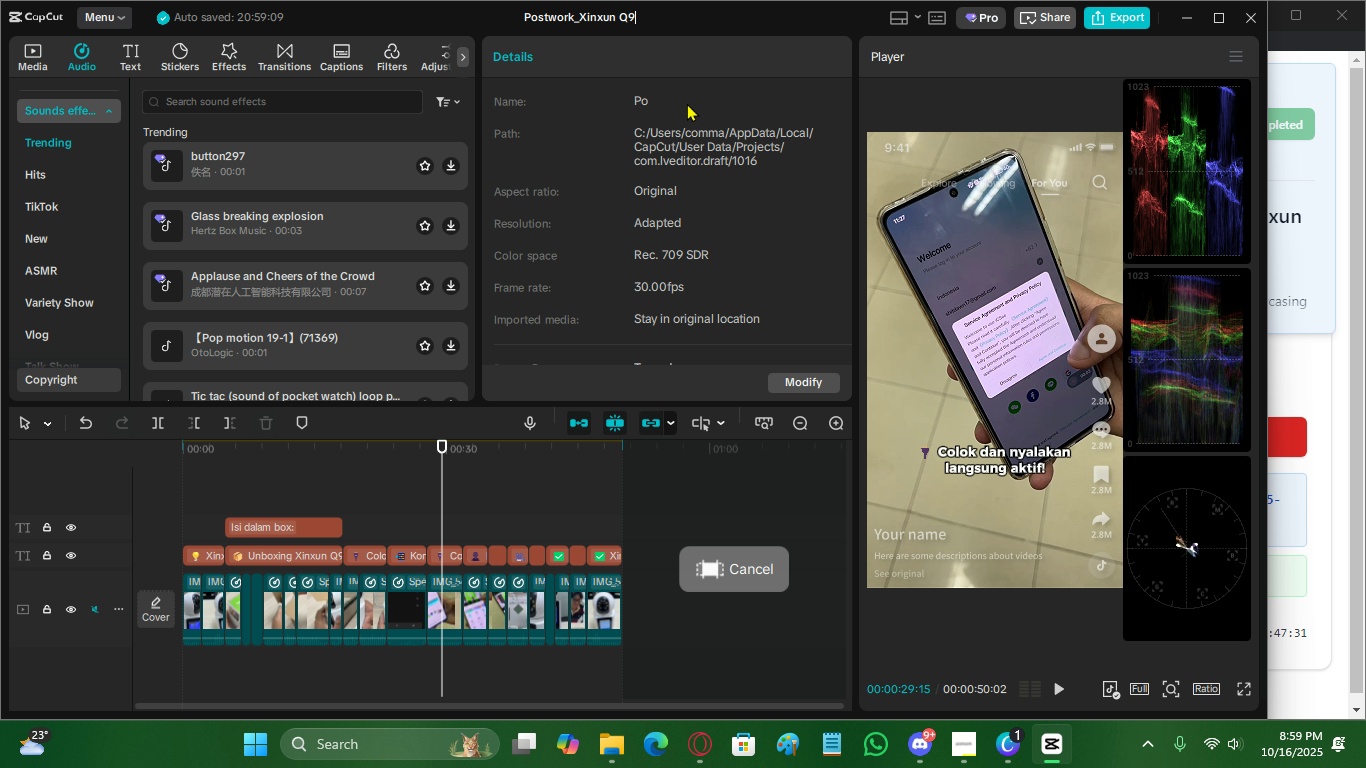 
left_click_drag(start_coordinate=[435, 448], to_coordinate=[430, 493])
 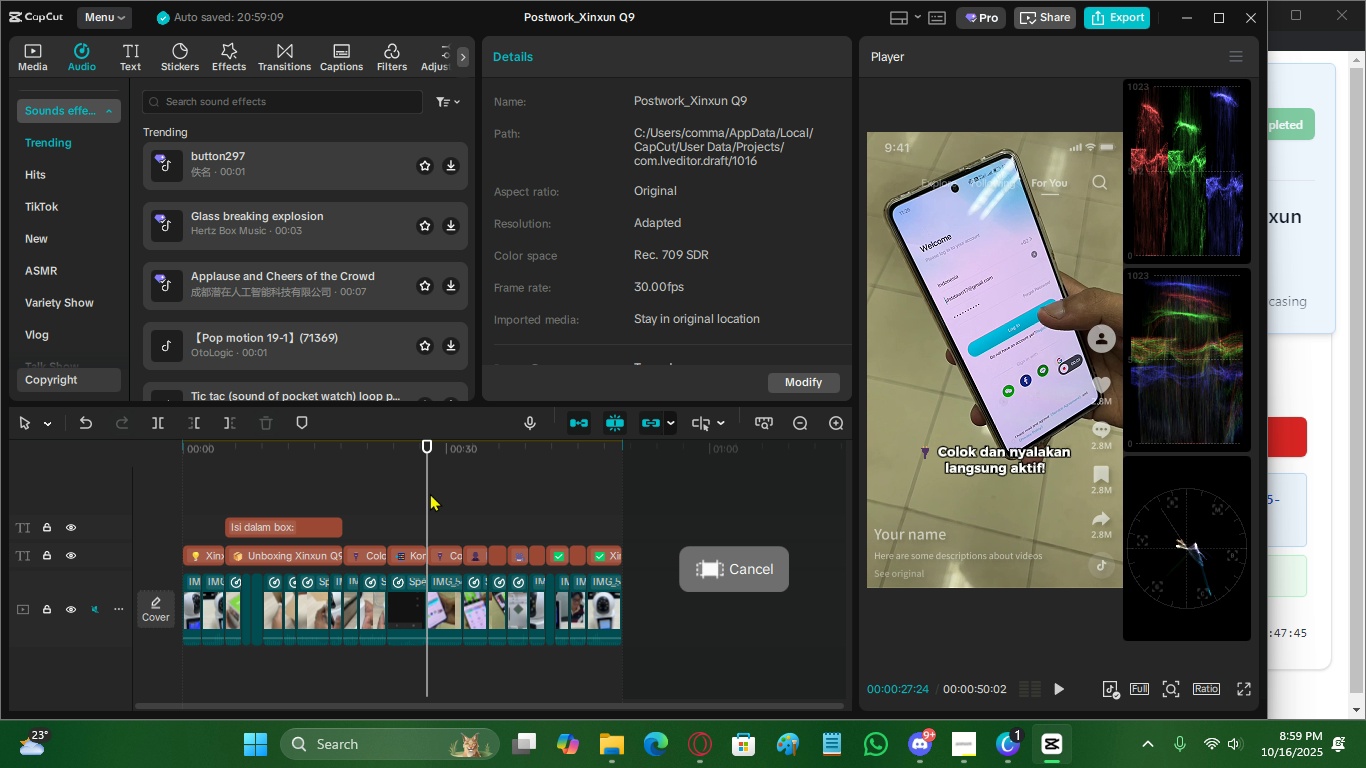 
left_click_drag(start_coordinate=[441, 457], to_coordinate=[522, 460])
 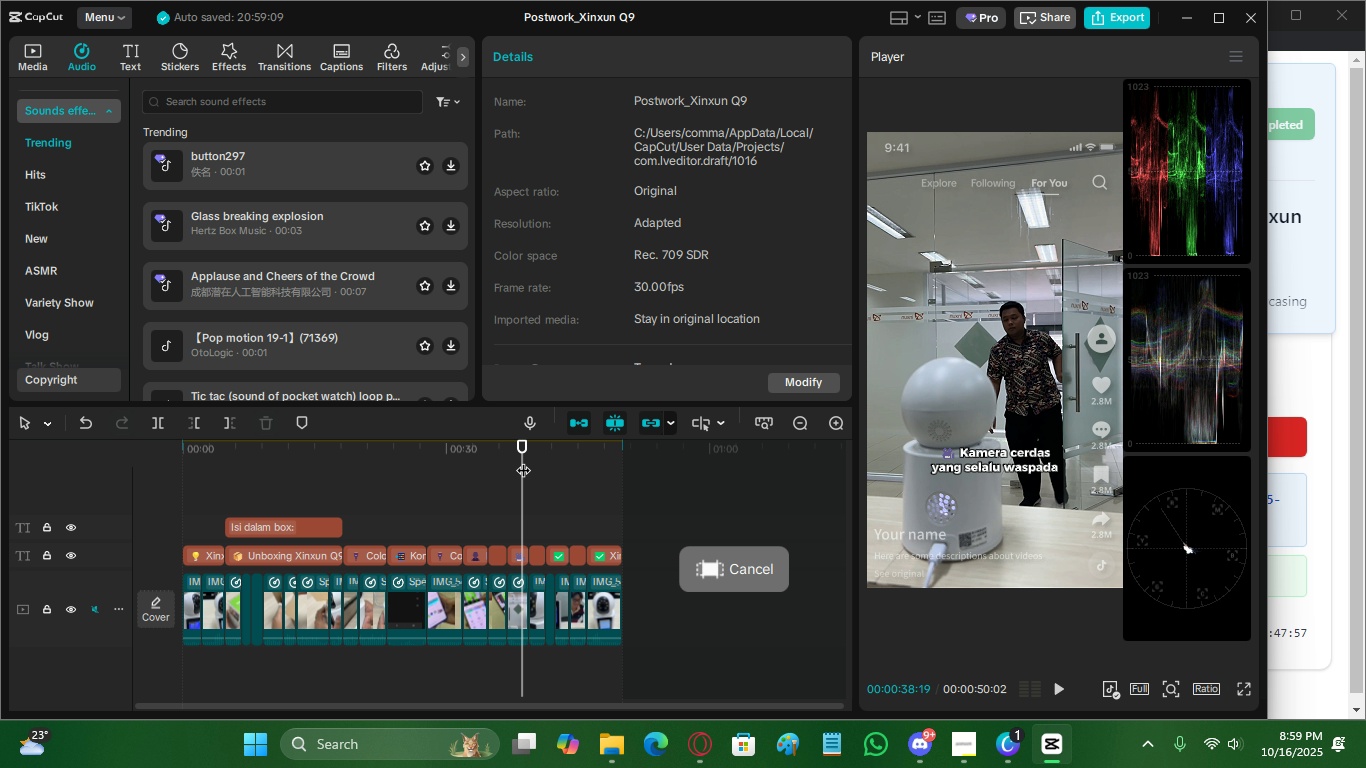 
left_click_drag(start_coordinate=[475, 443], to_coordinate=[368, 489])
 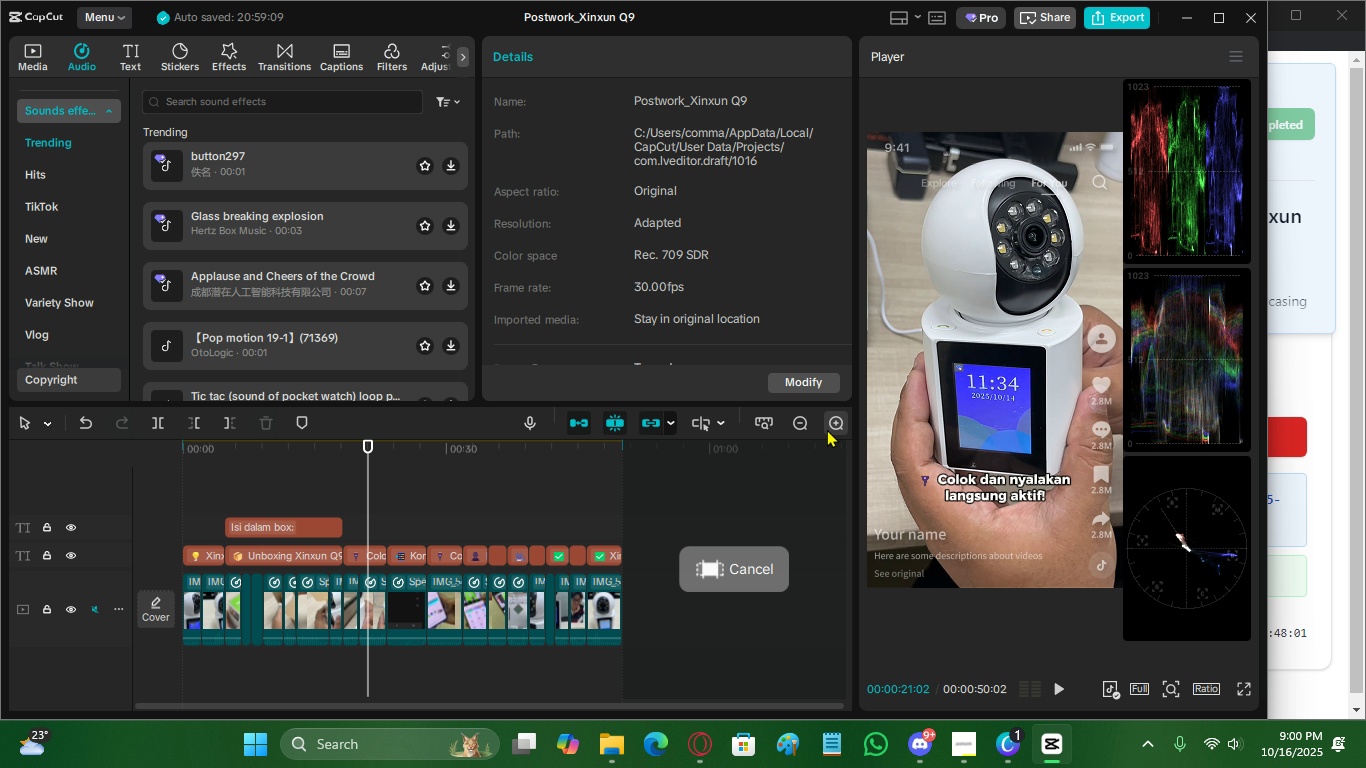 
left_click([827, 429])
 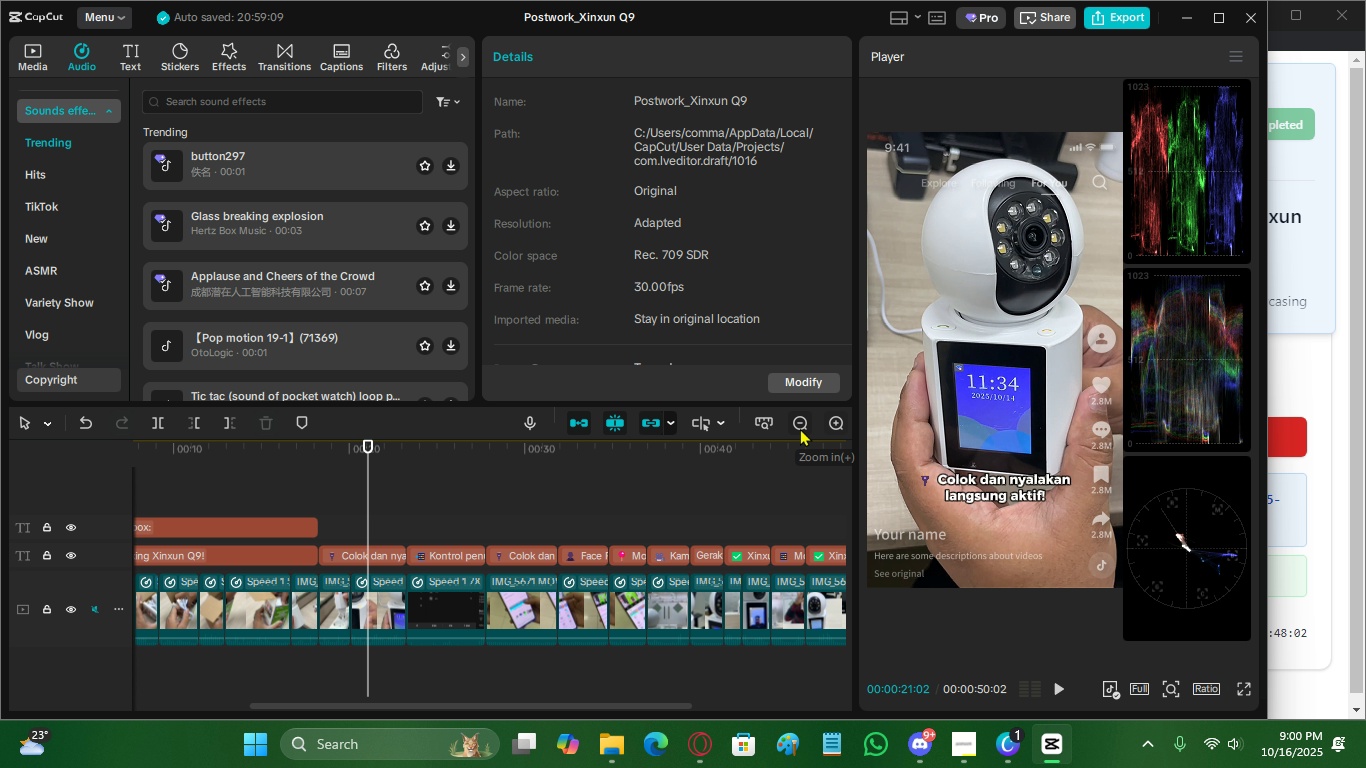 
left_click([798, 428])
 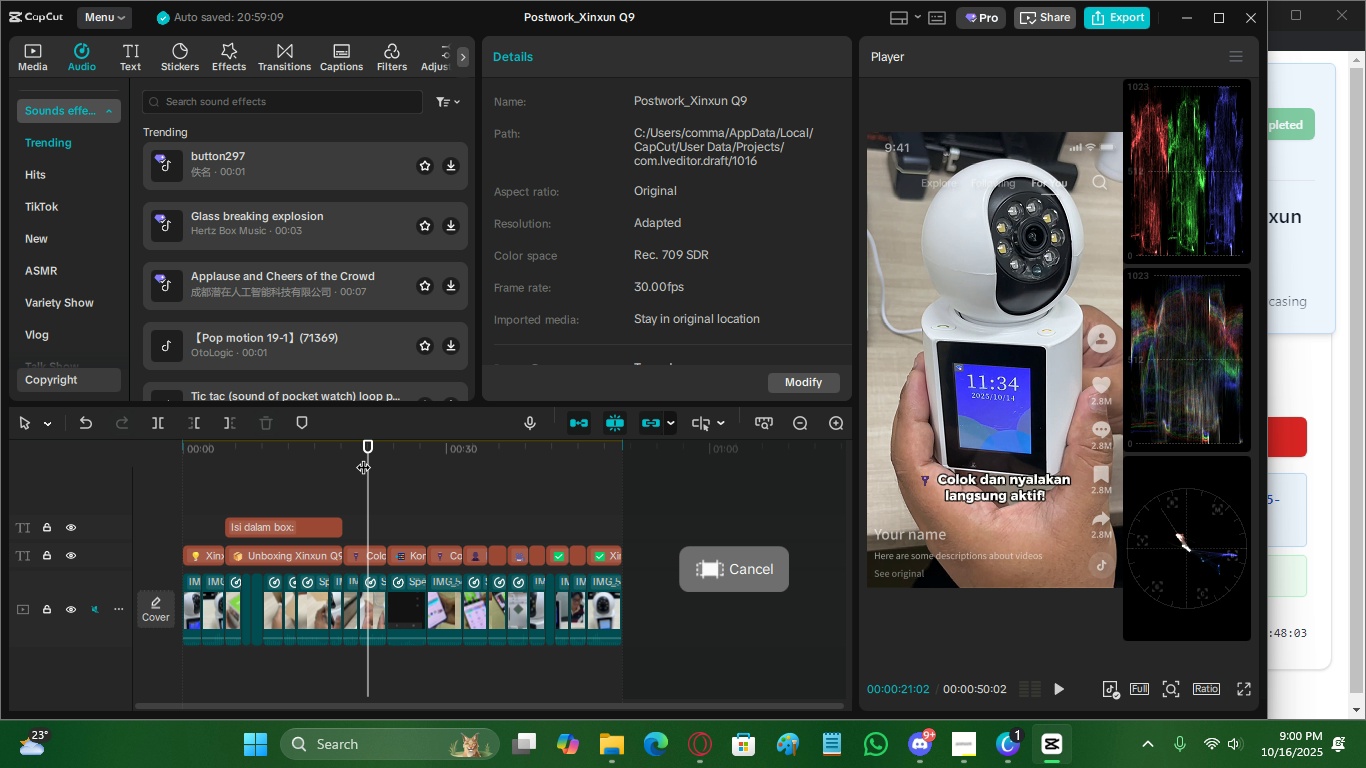 
left_click_drag(start_coordinate=[364, 449], to_coordinate=[442, 485])
 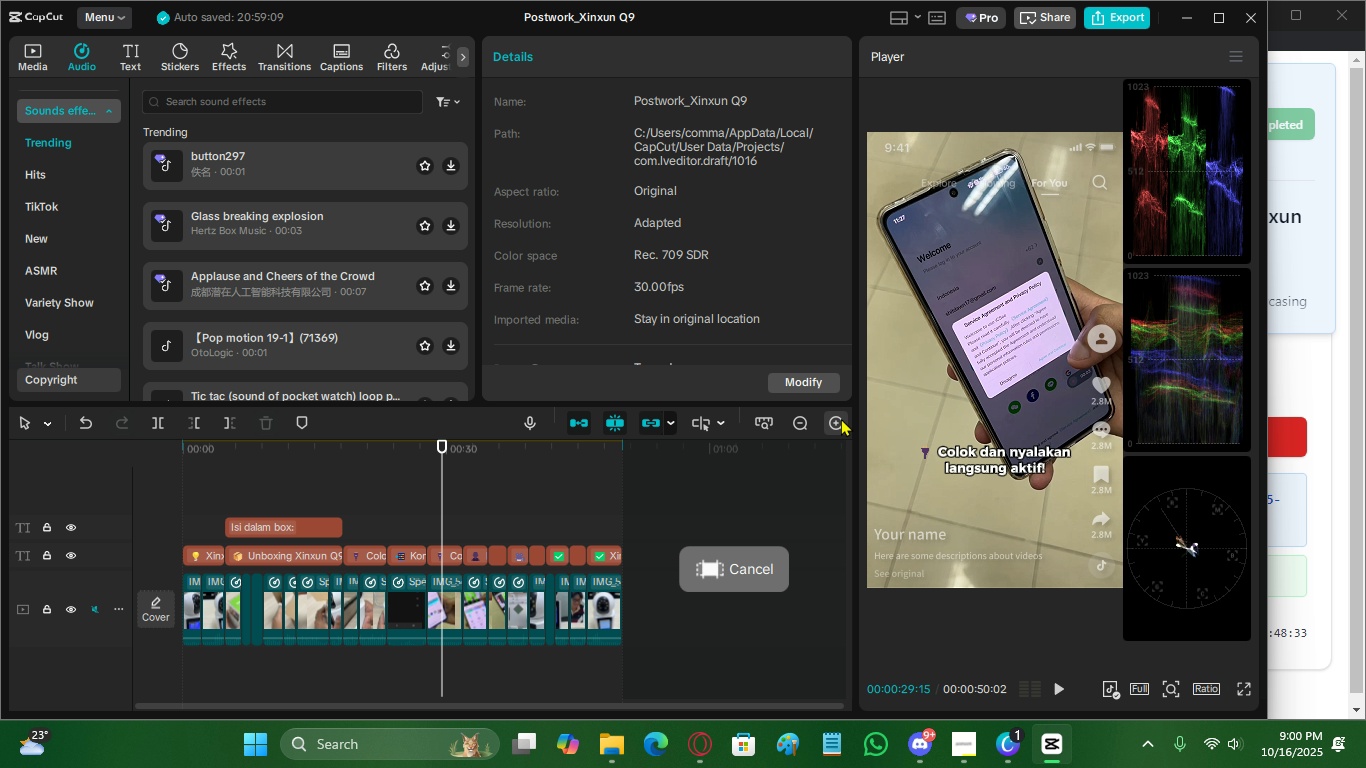 
left_click([841, 418])
 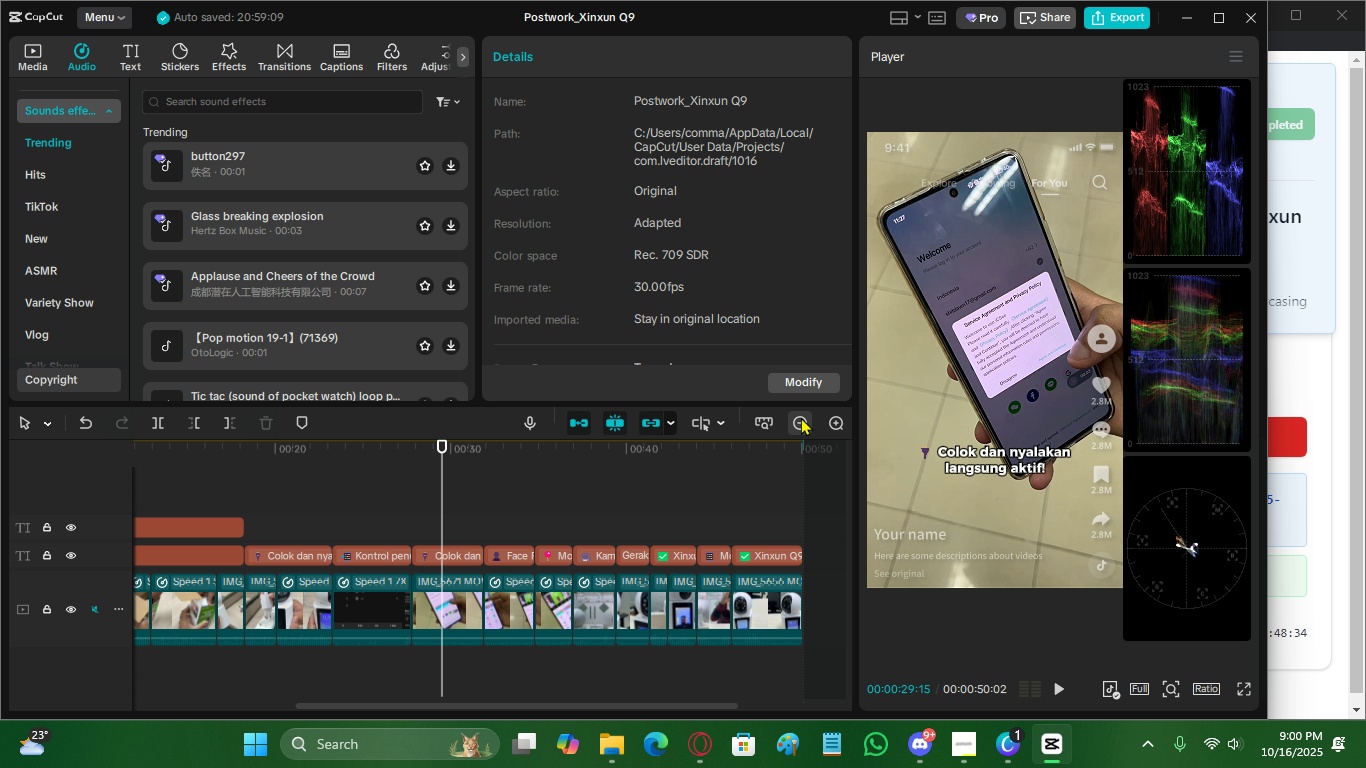 
left_click([801, 417])
 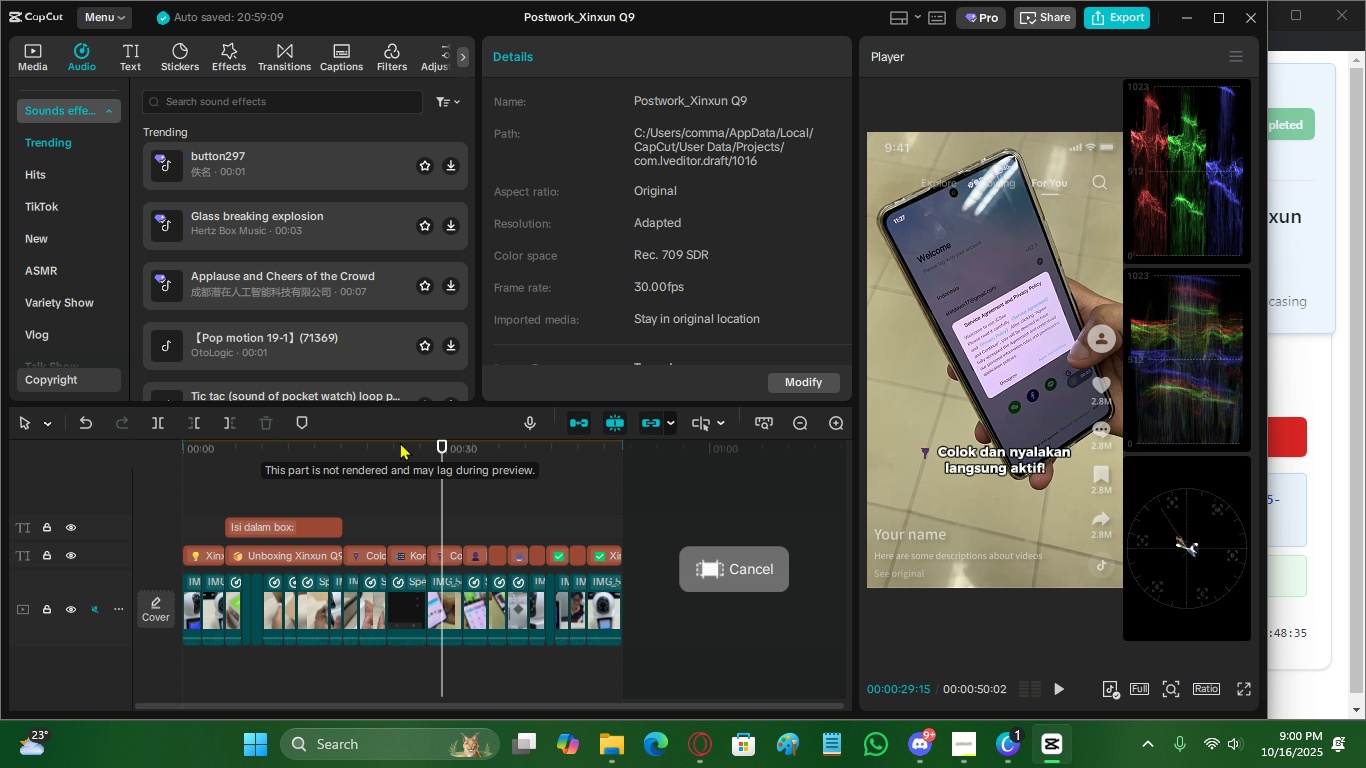 
left_click([400, 442])
 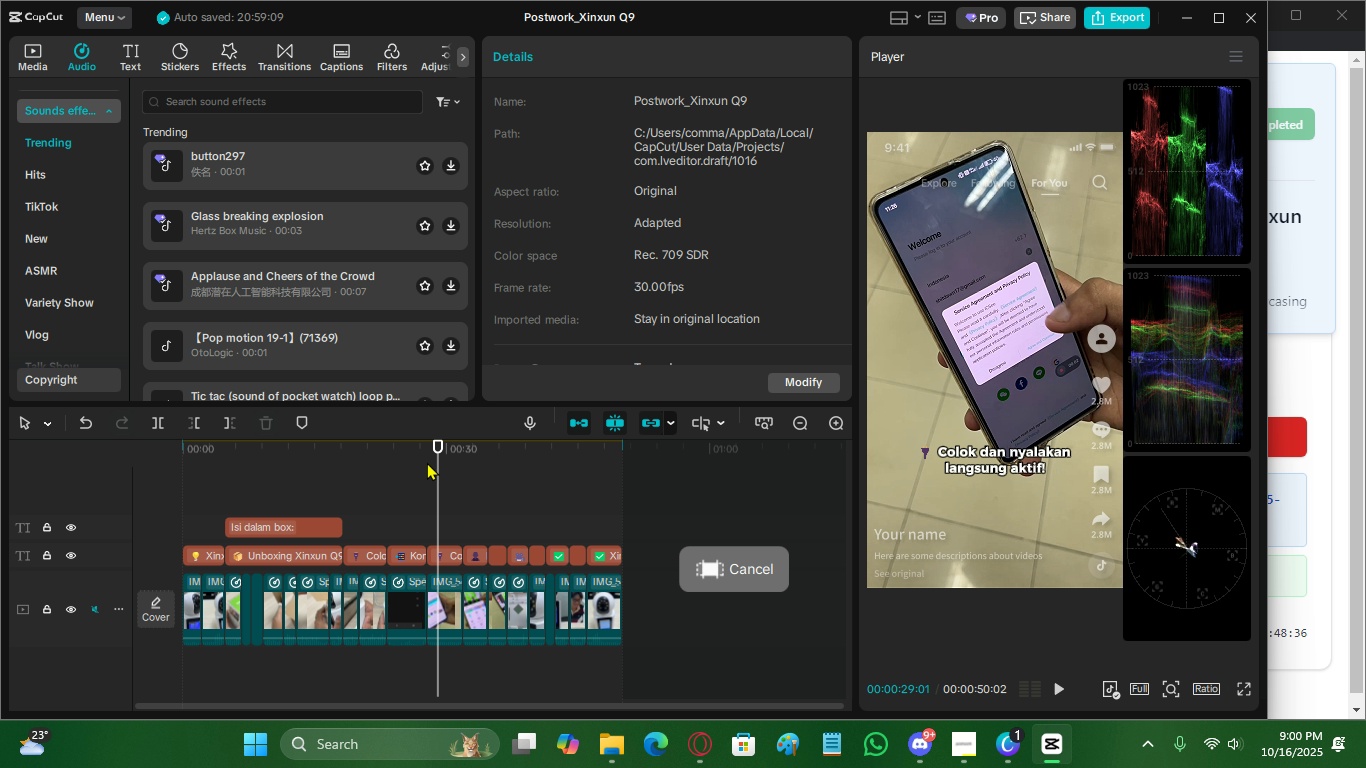 
double_click([349, 454])
 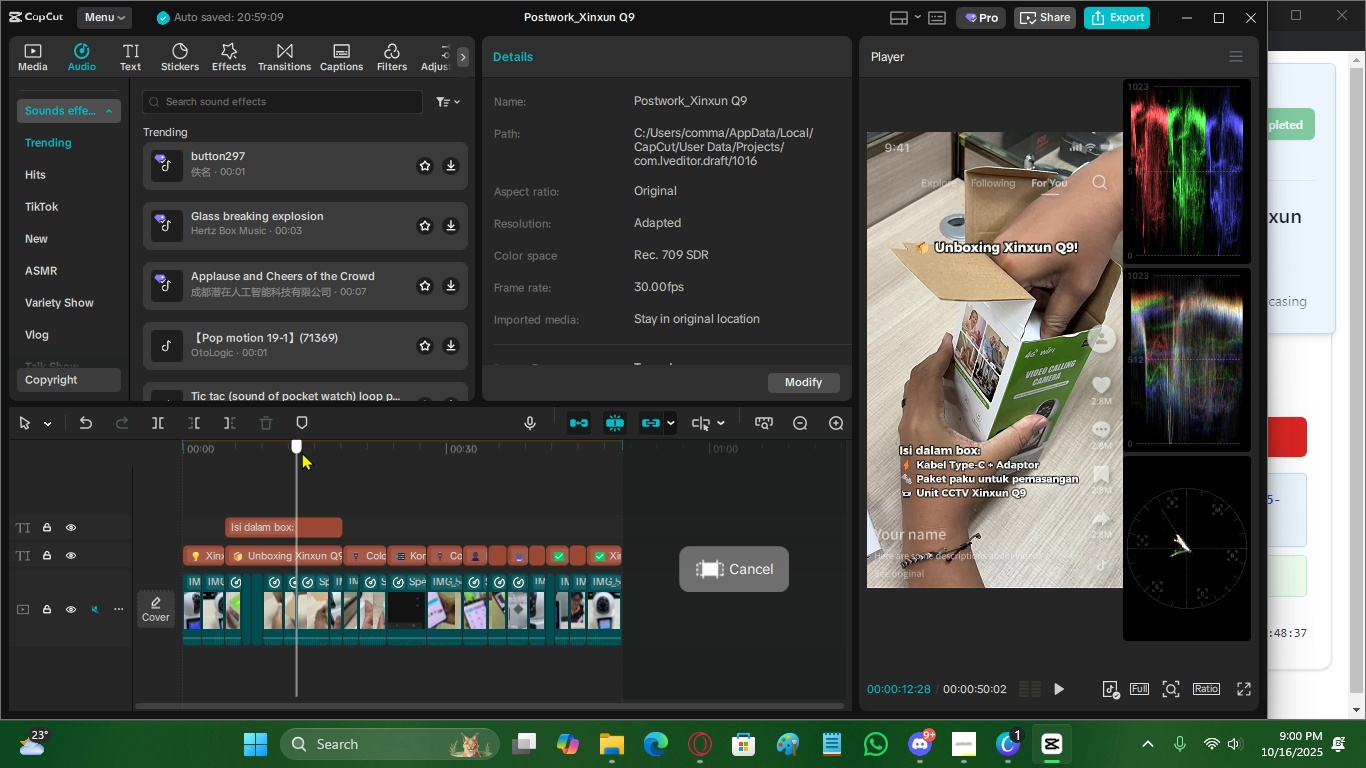 
triple_click([302, 452])
 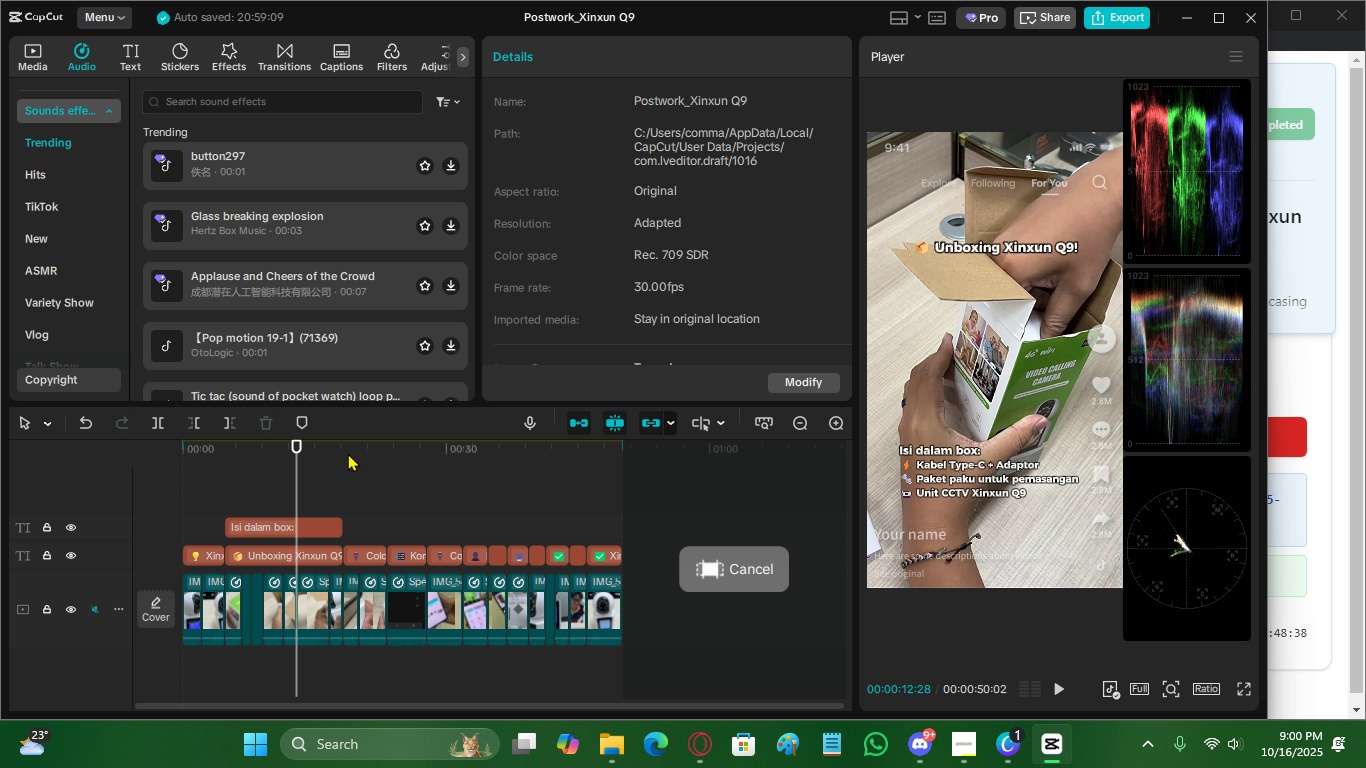 
key(Control+ControlLeft)
 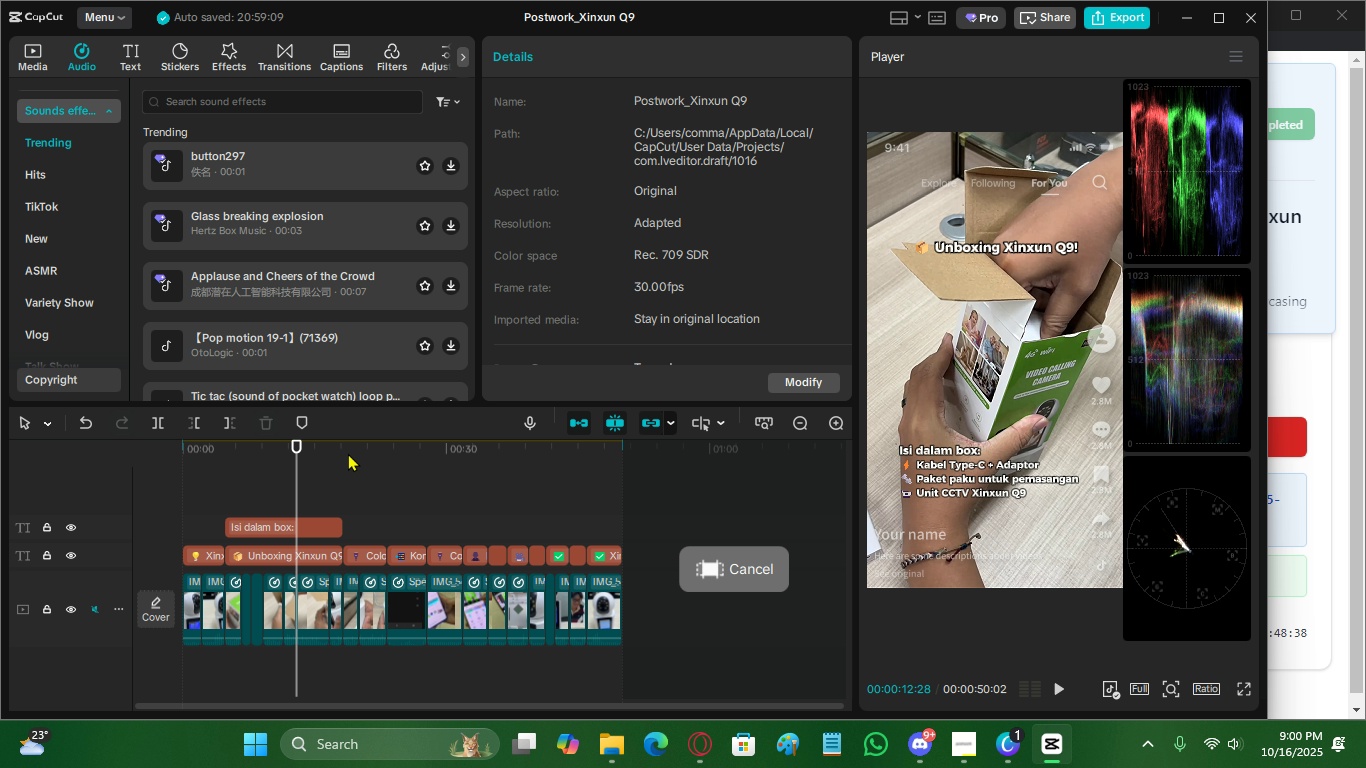 
hold_key(key=ControlLeft, duration=0.57)
 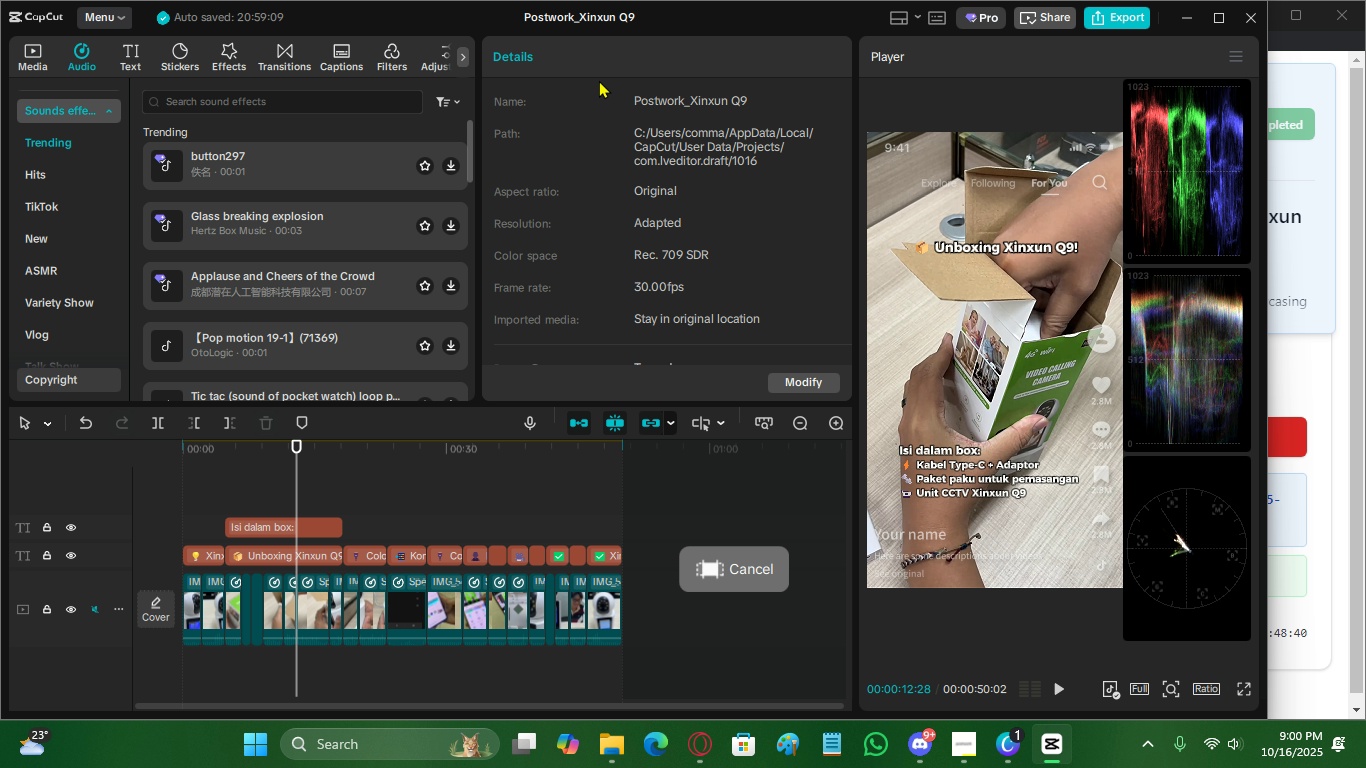 
key(Control+M)
 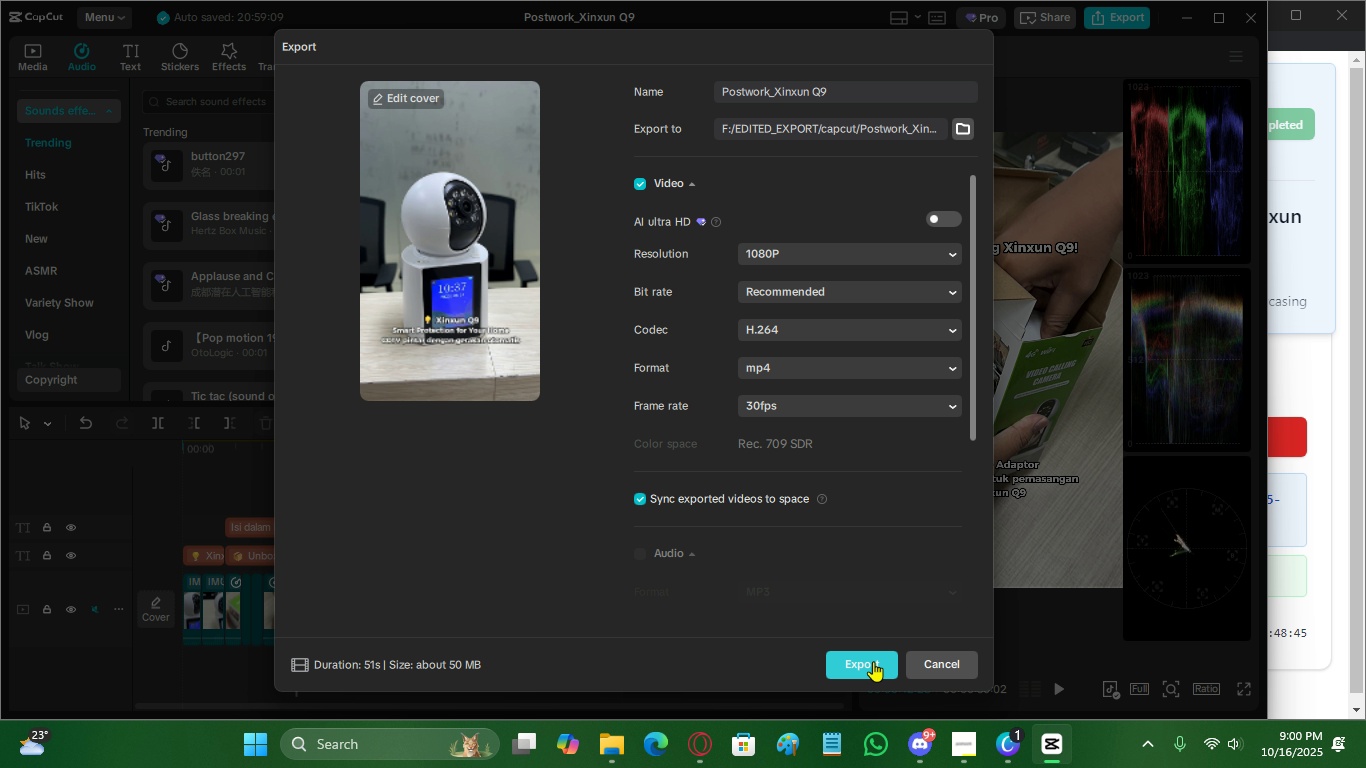 
wait(5.3)
 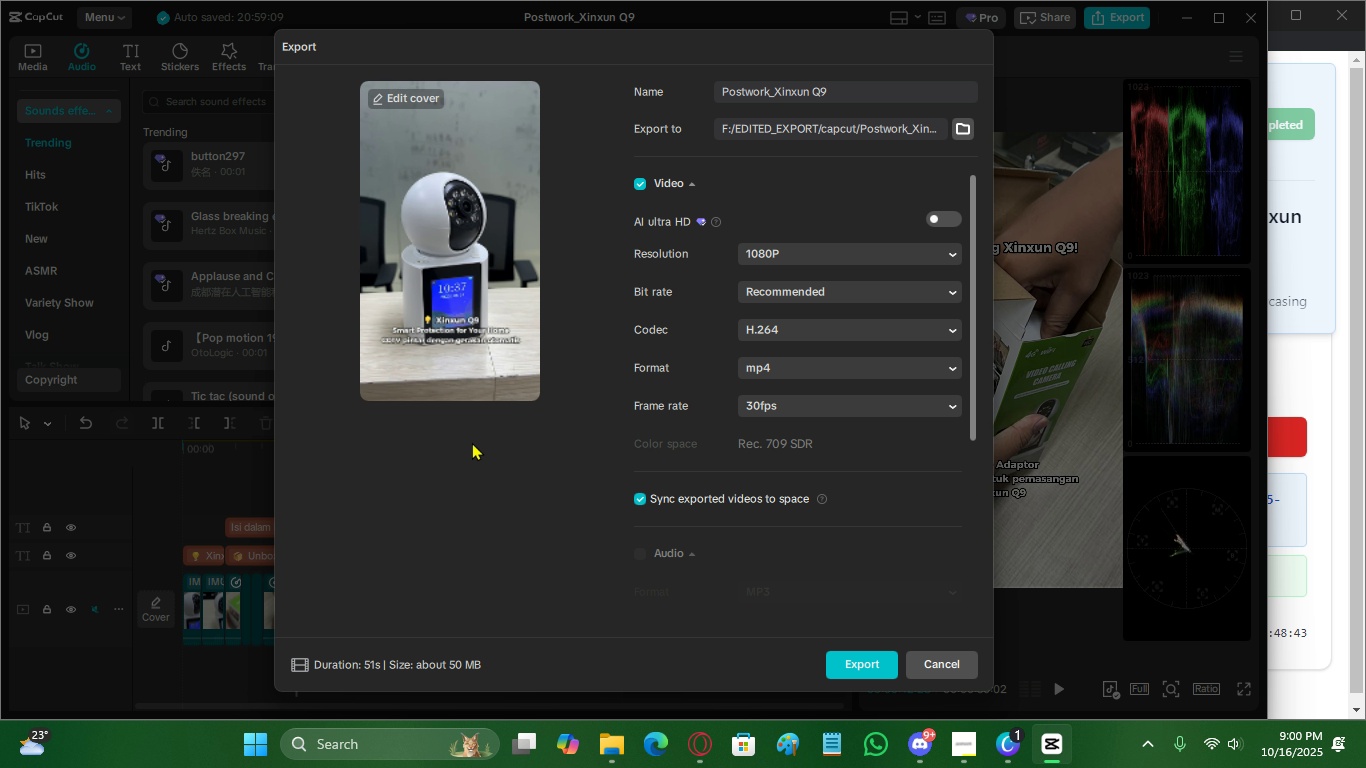 
scroll: coordinate [658, 536], scroll_direction: down, amount: 9.0
 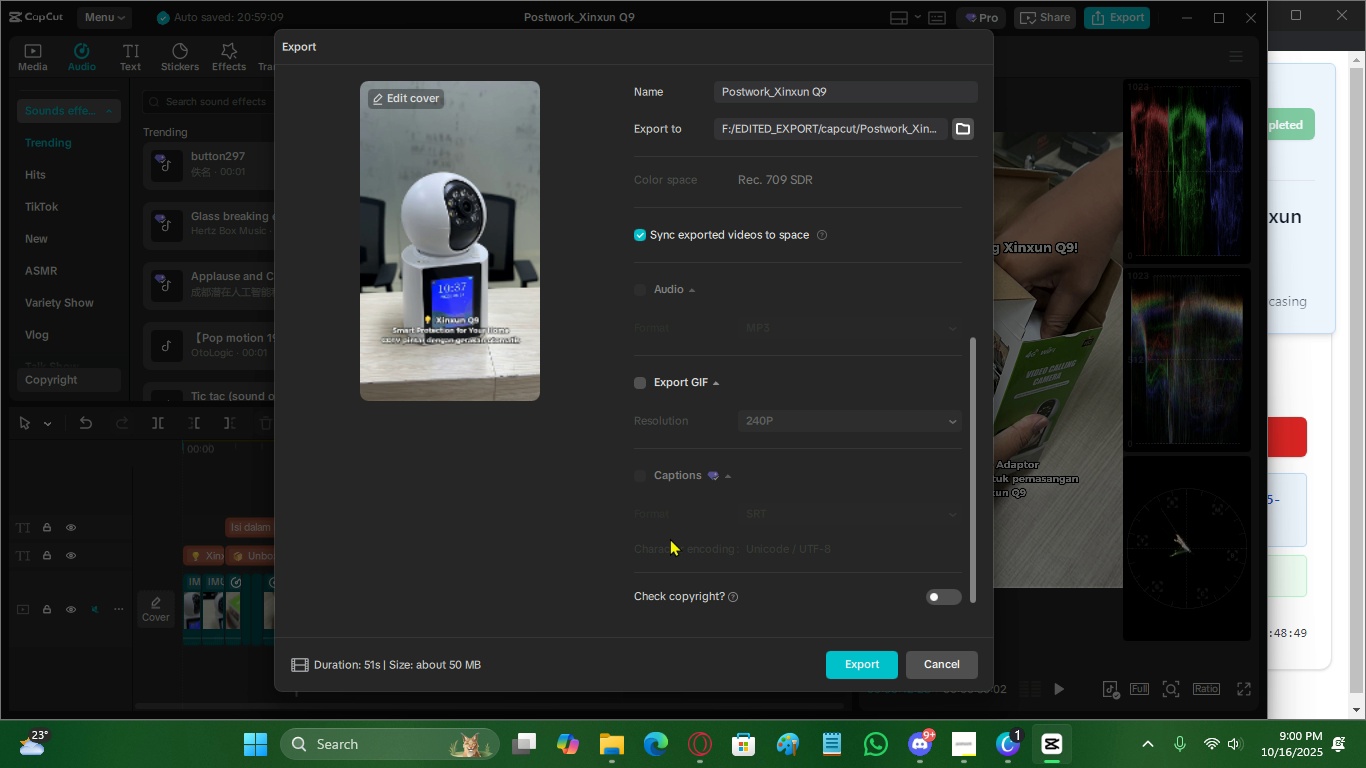 
scroll: coordinate [677, 539], scroll_direction: up, amount: 3.0
 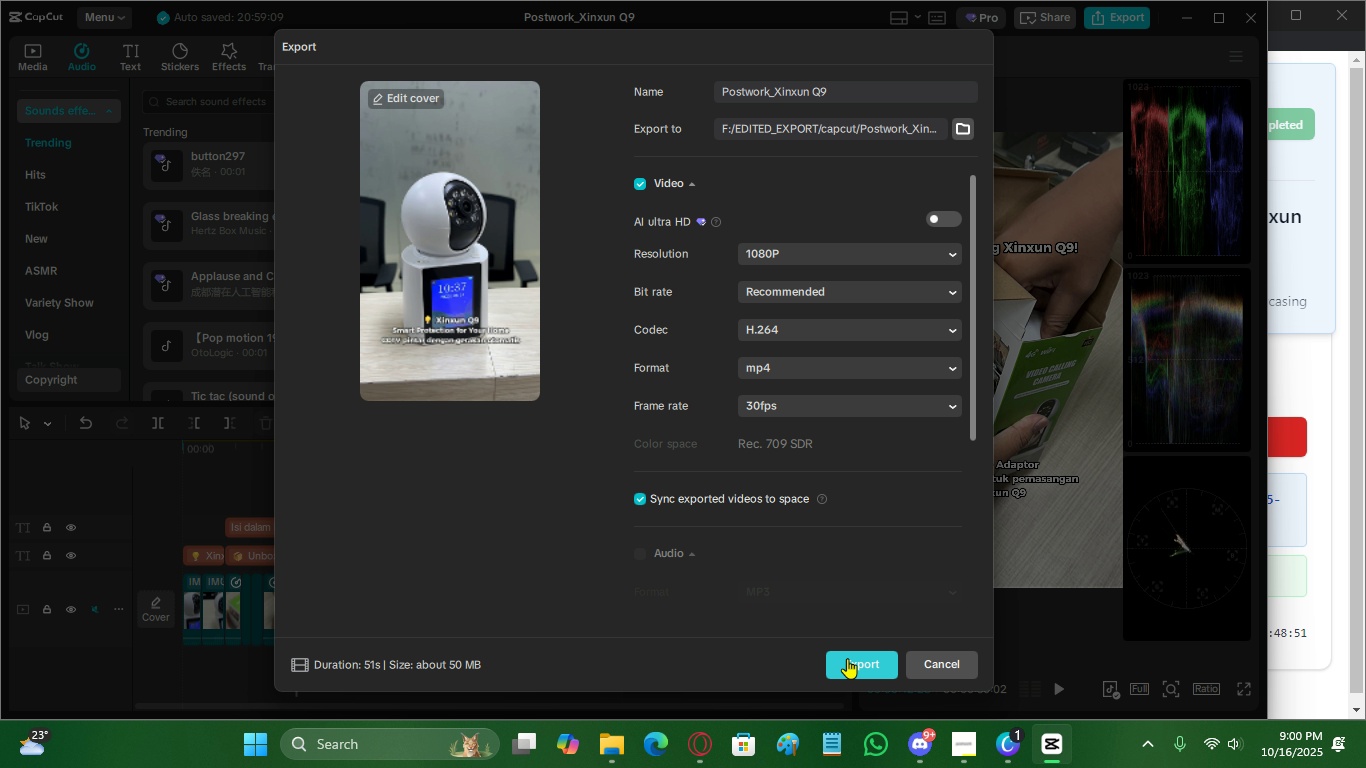 
left_click([847, 658])
 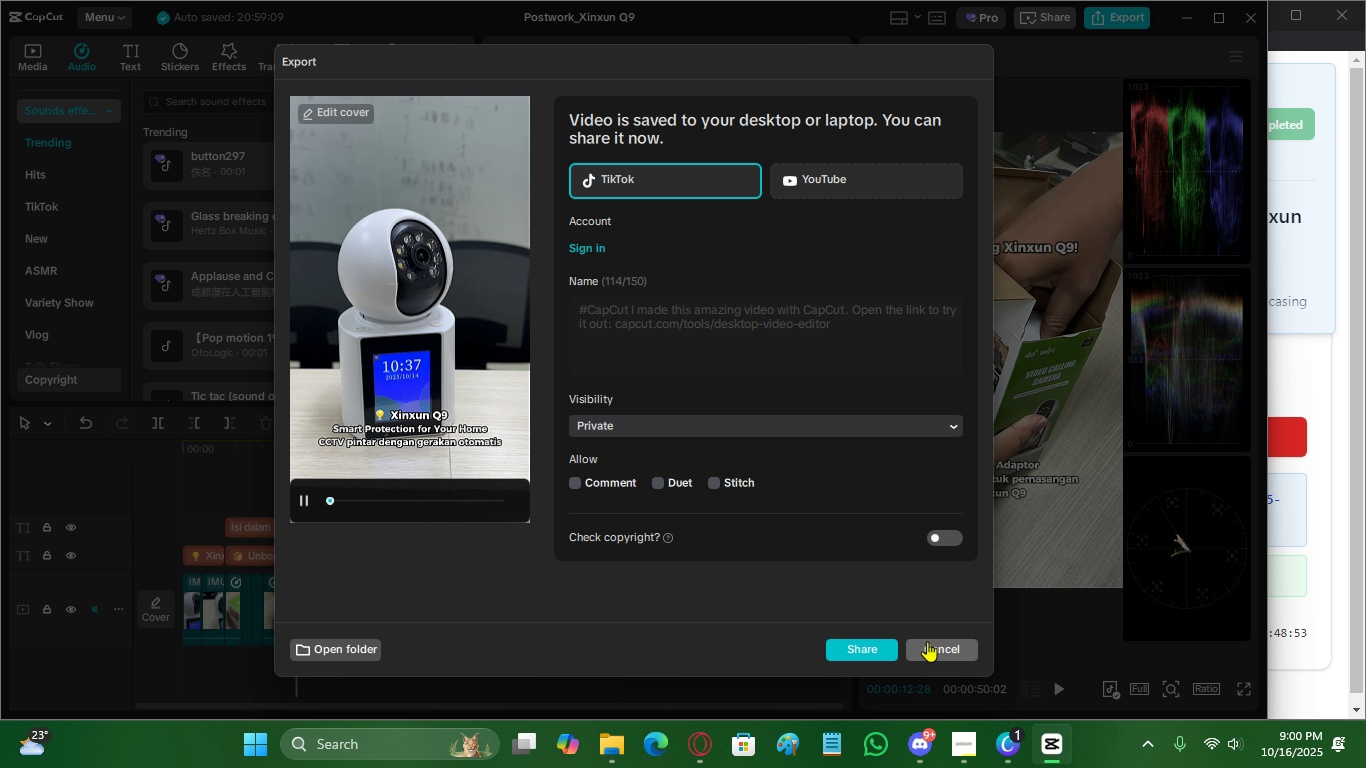 
left_click([932, 644])
 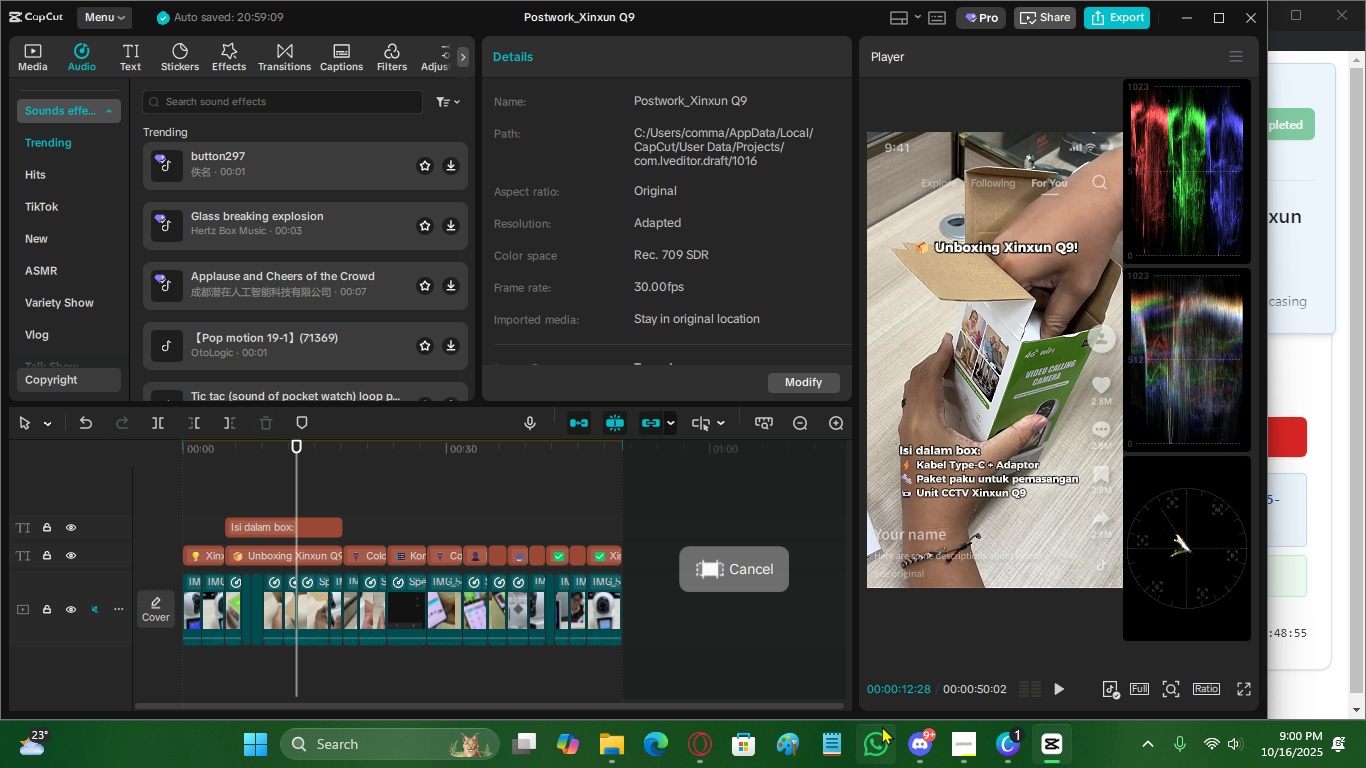 
left_click([882, 726])
 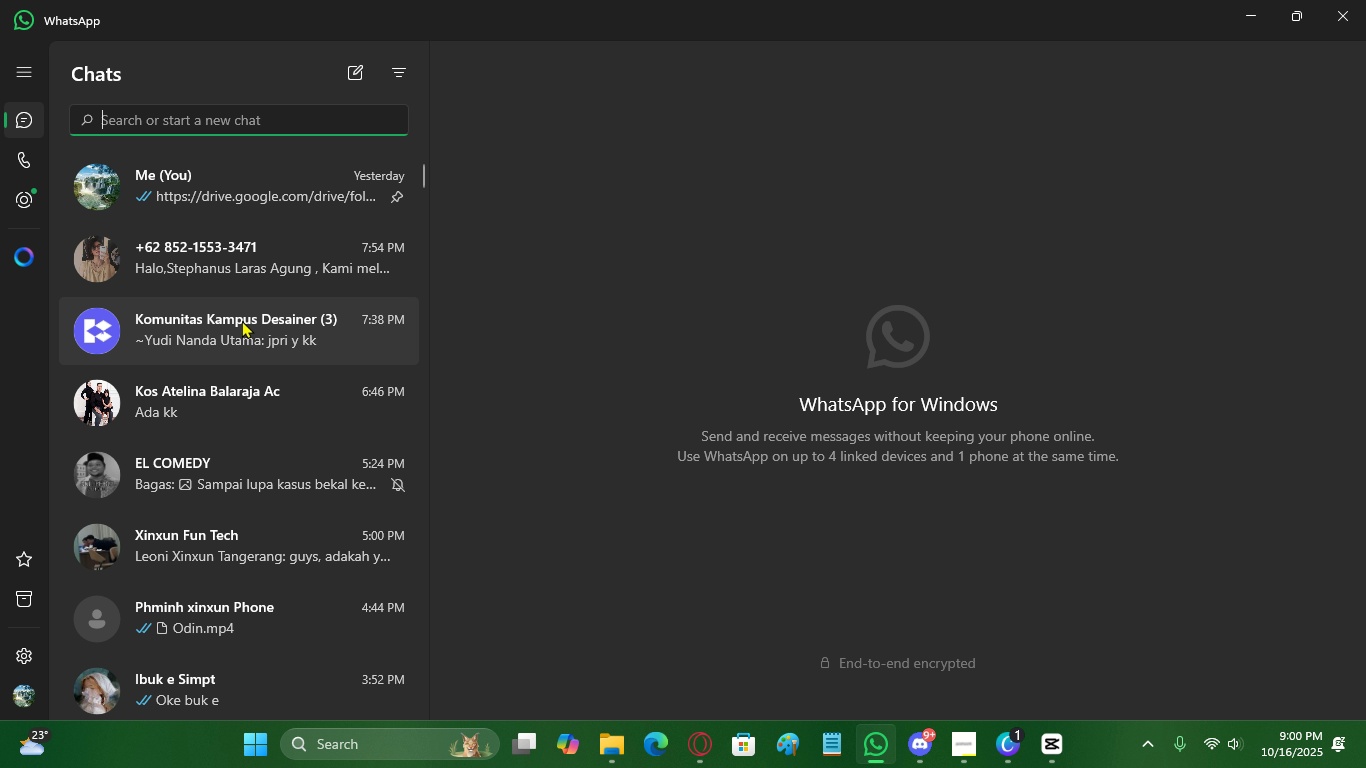 
left_click([267, 191])
 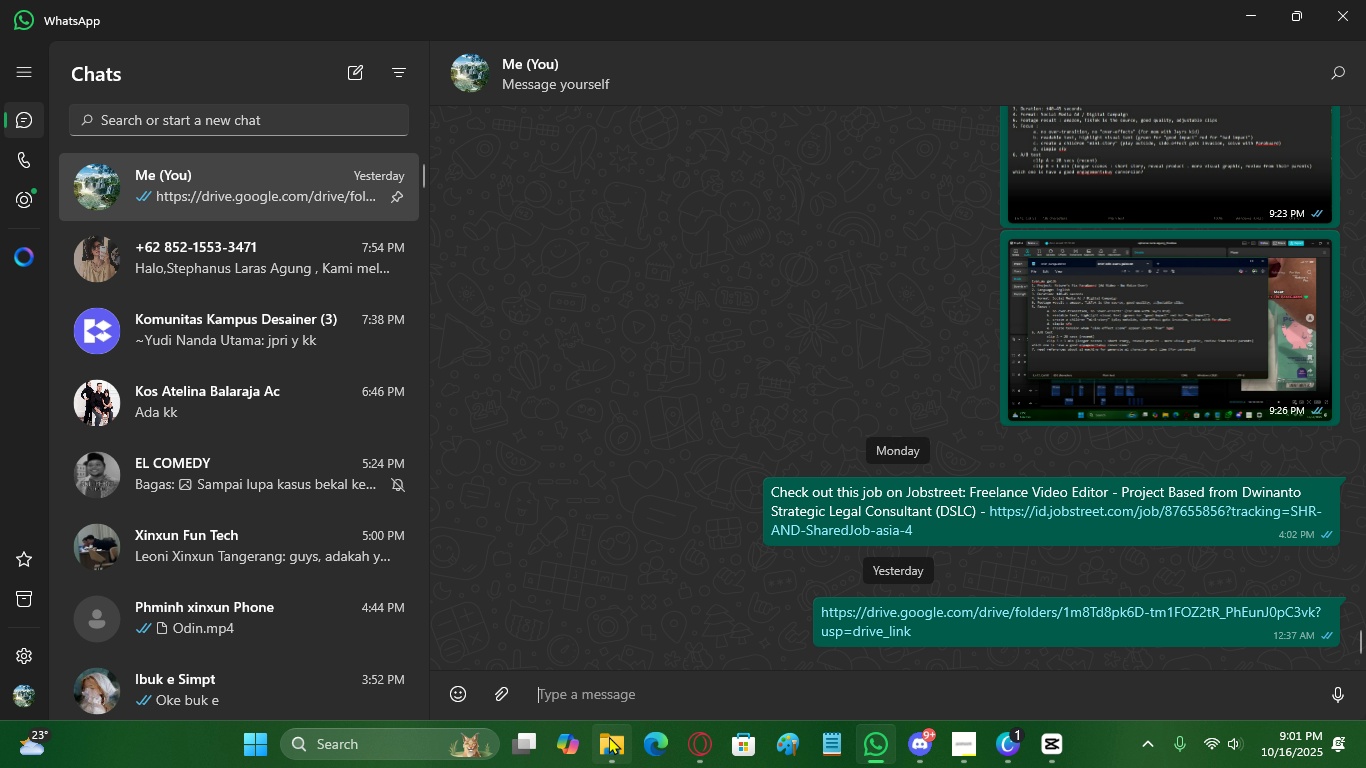 
left_click([502, 692])
 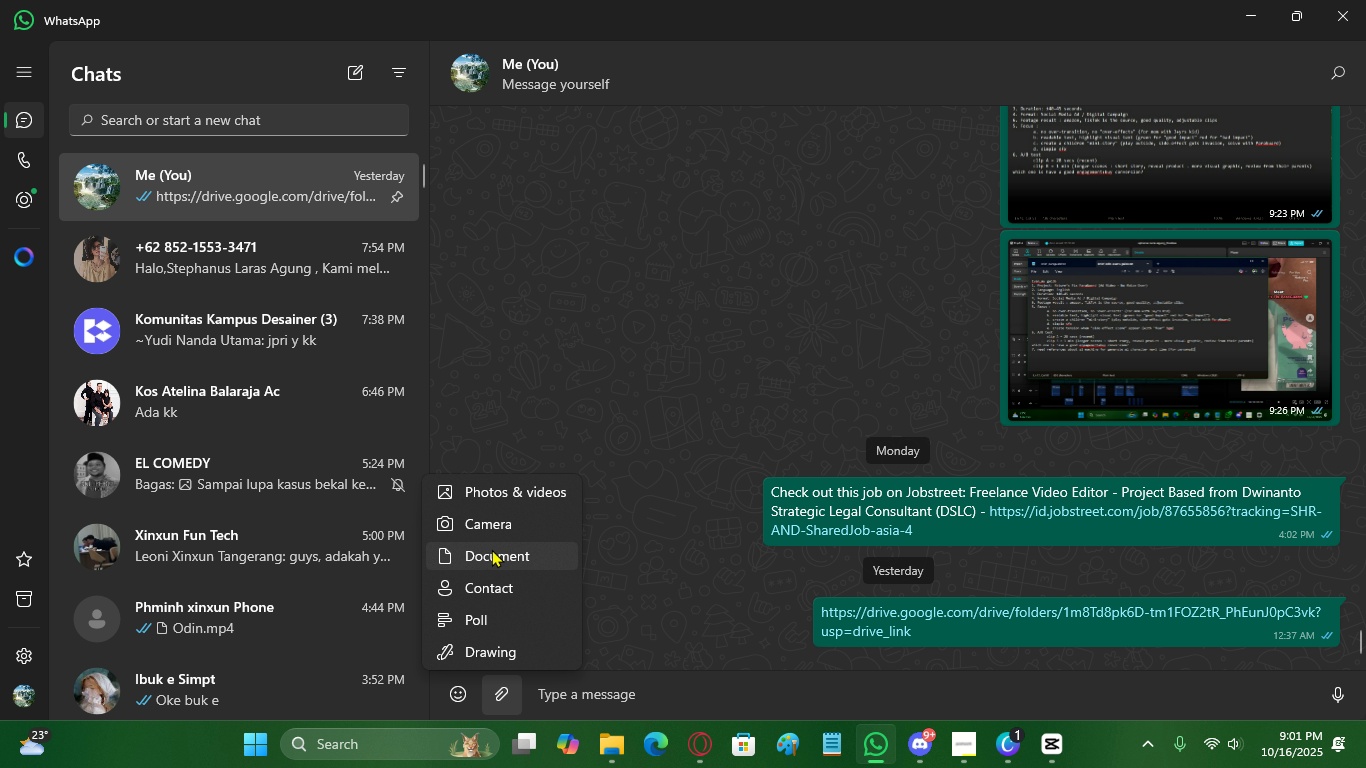 
left_click([492, 550])
 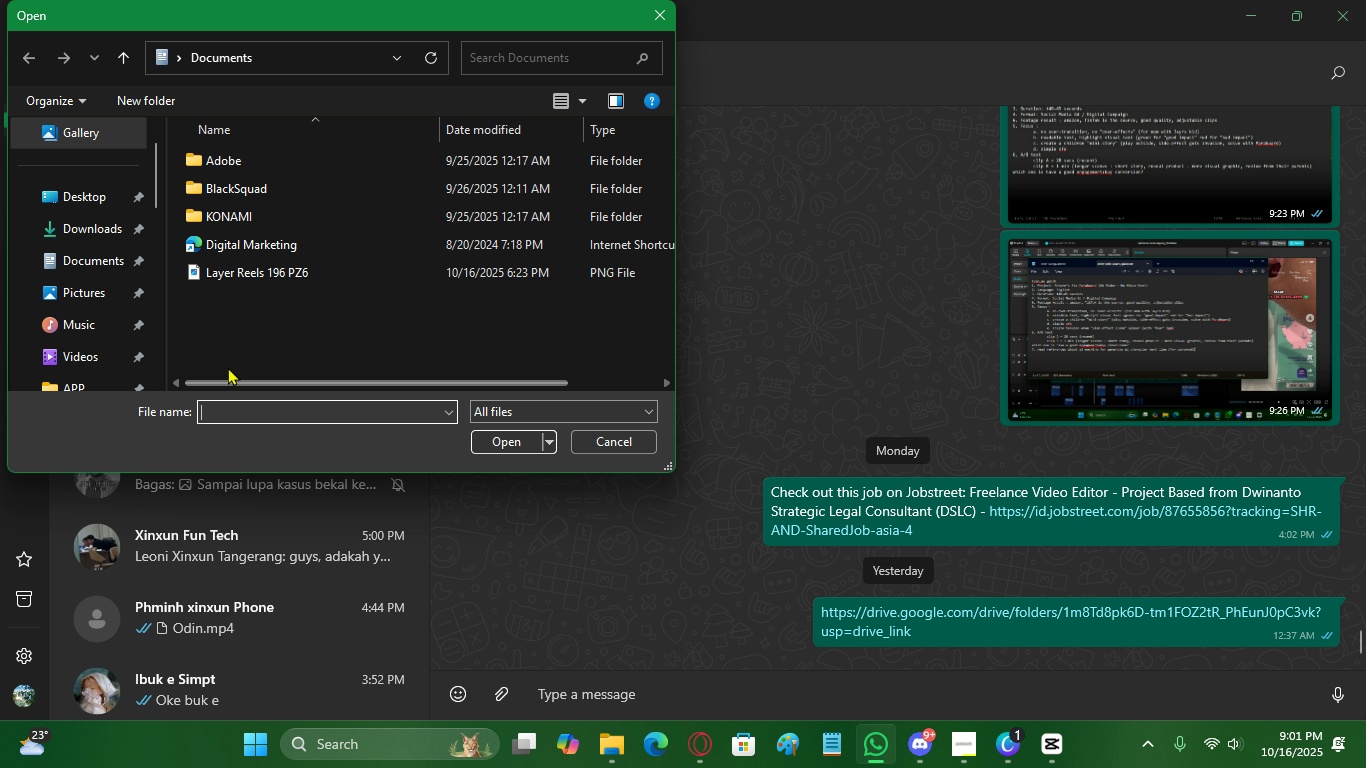 
scroll: coordinate [75, 318], scroll_direction: down, amount: 3.0
 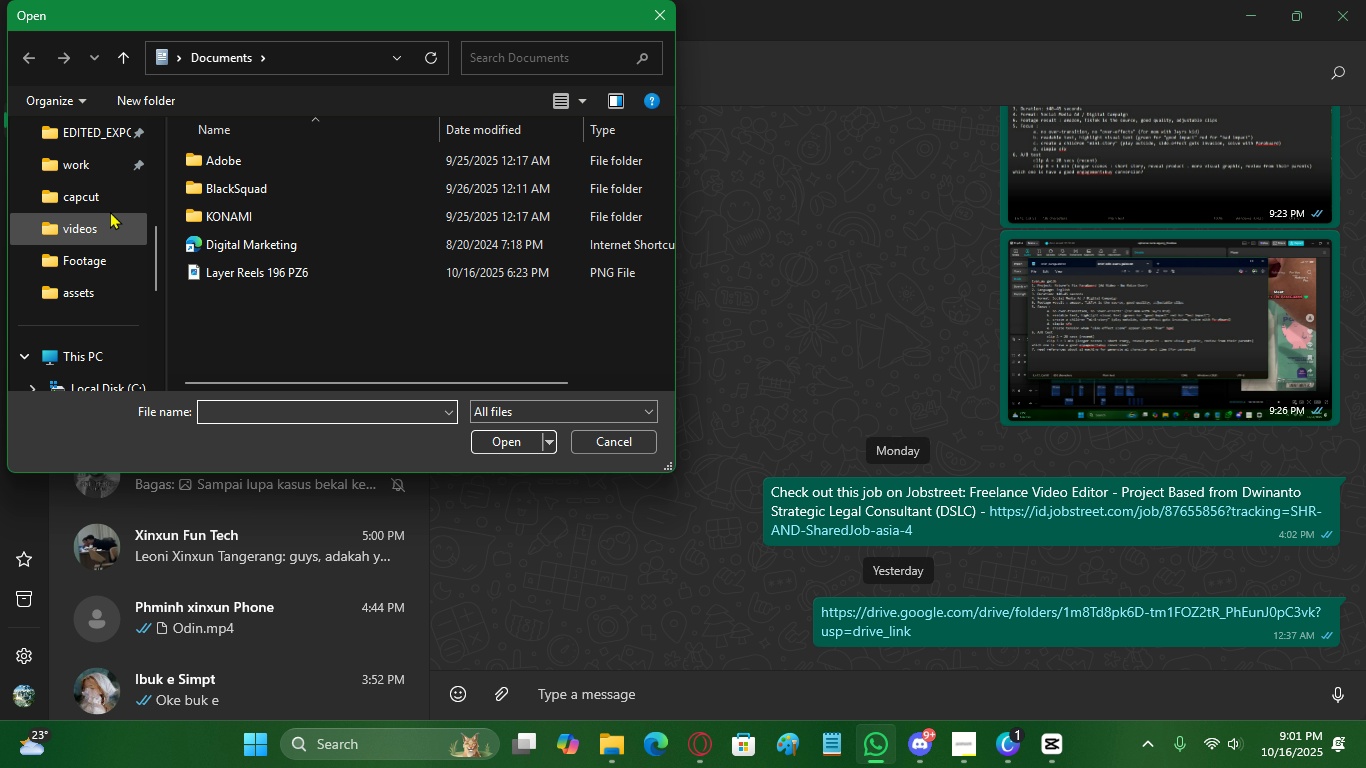 
left_click([110, 208])
 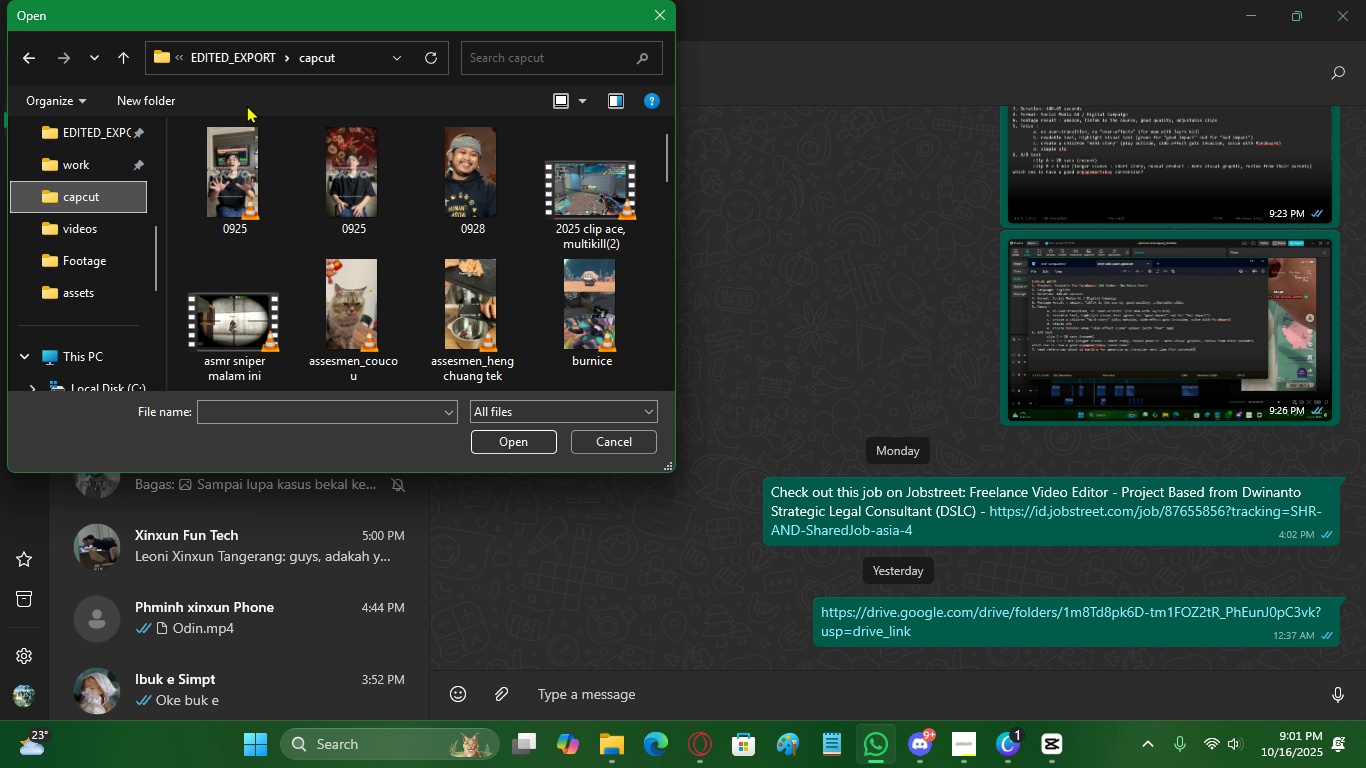 
left_click([429, 67])
 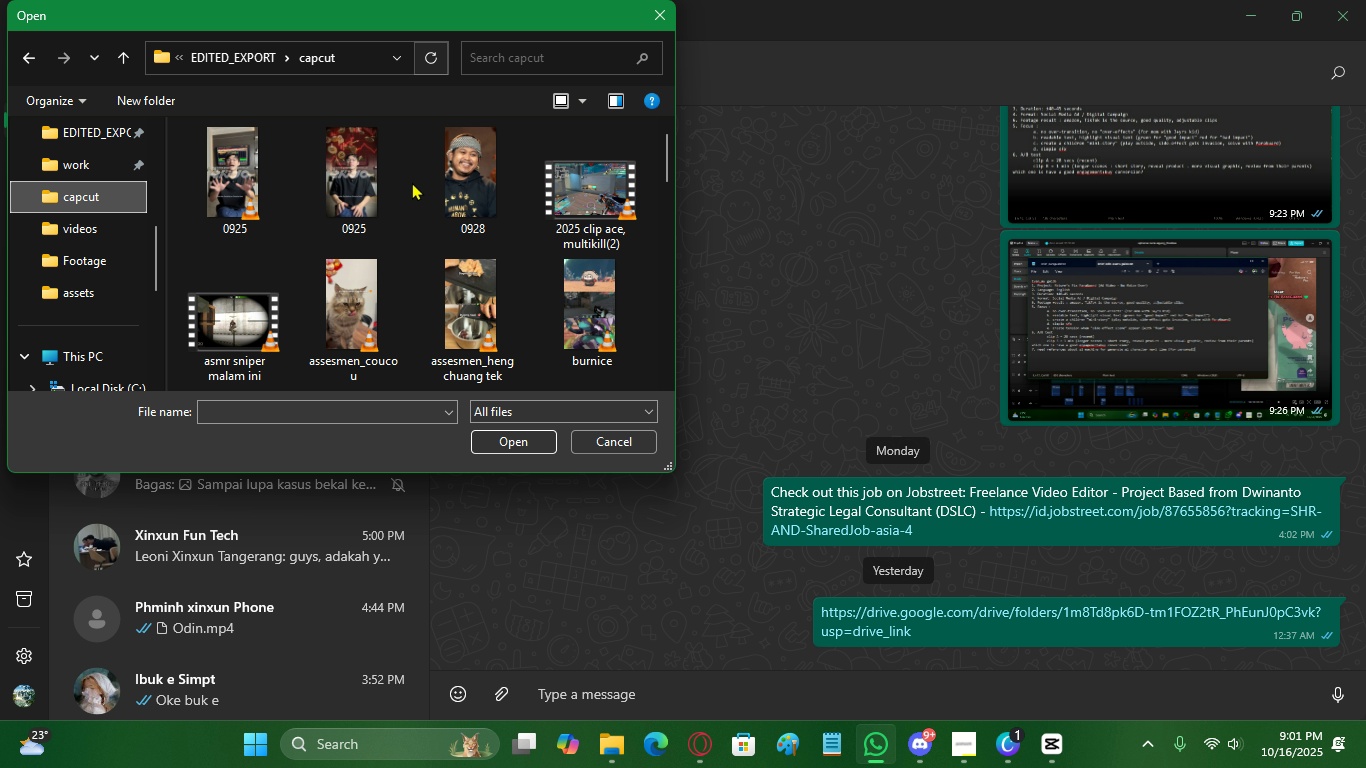 
right_click([412, 182])
 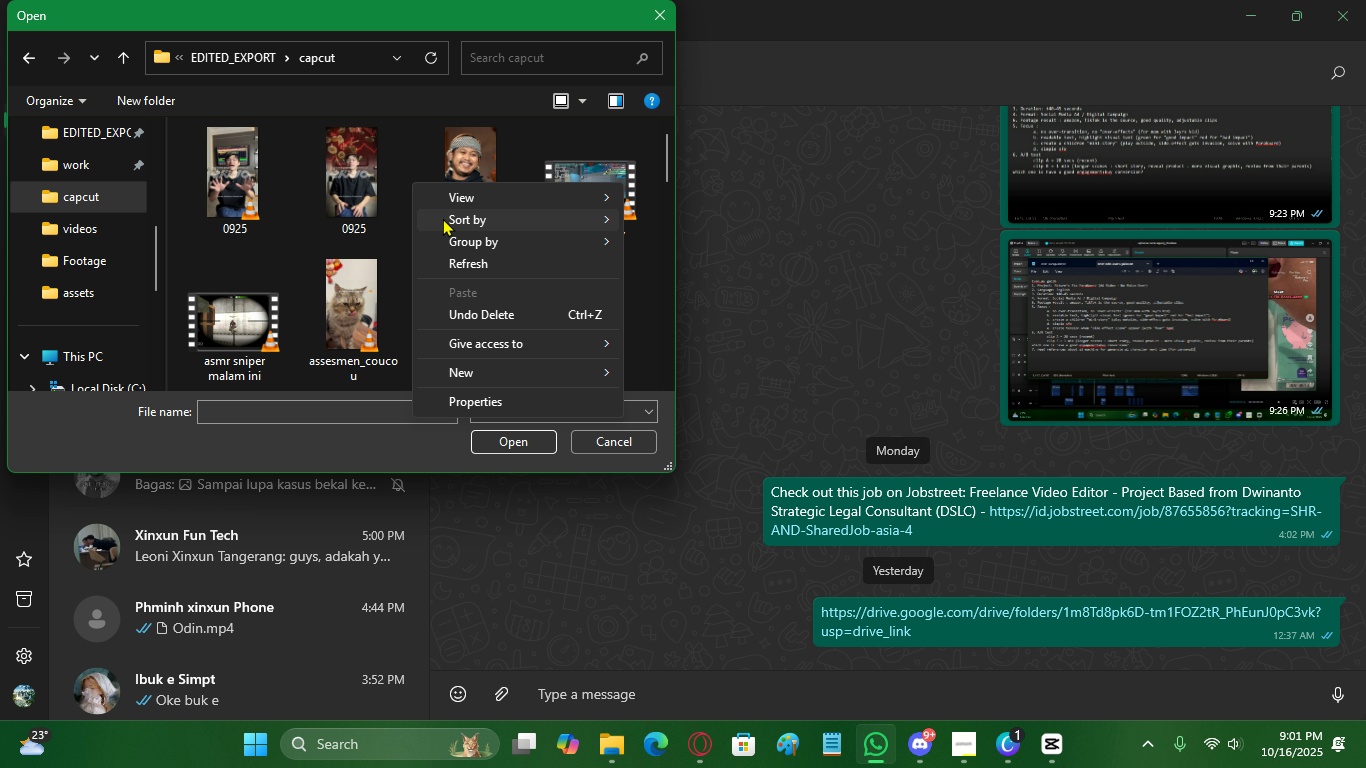 
left_click([443, 218])
 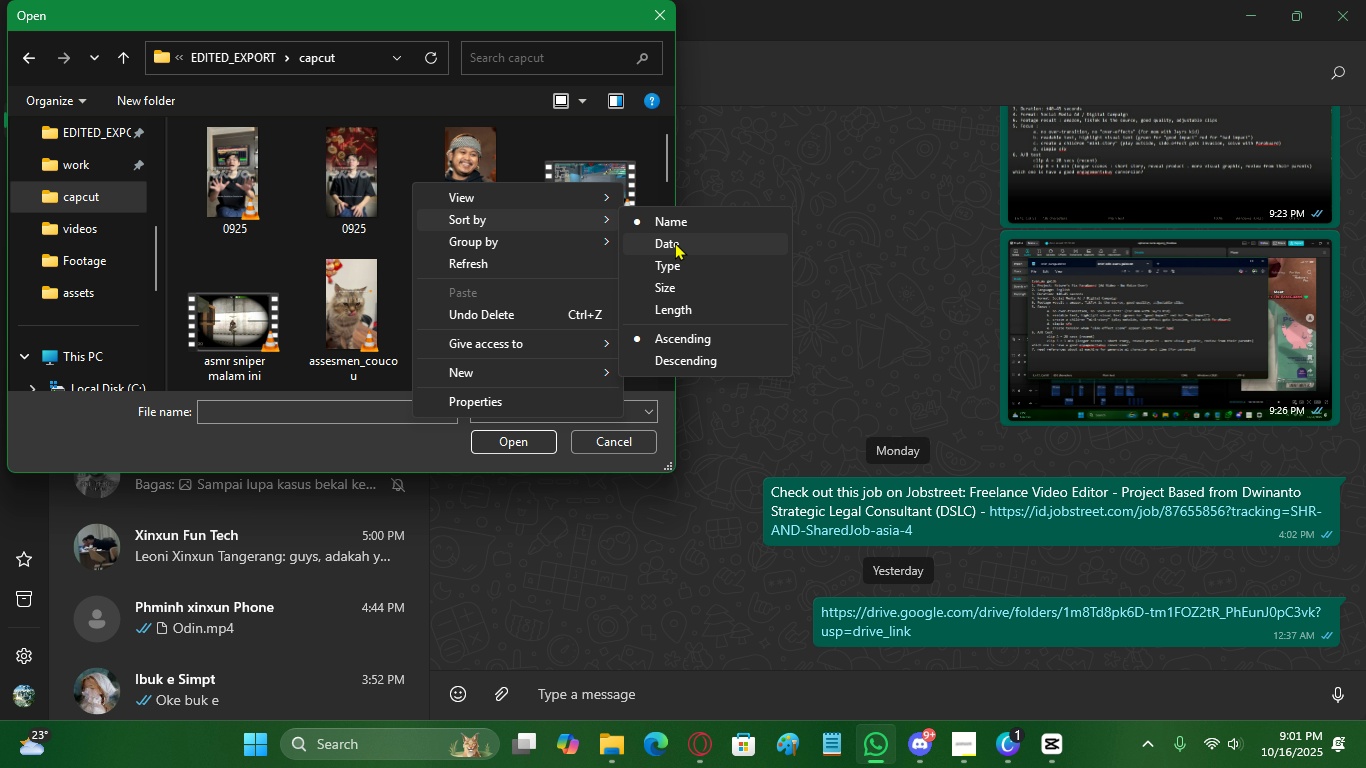 
left_click([675, 242])
 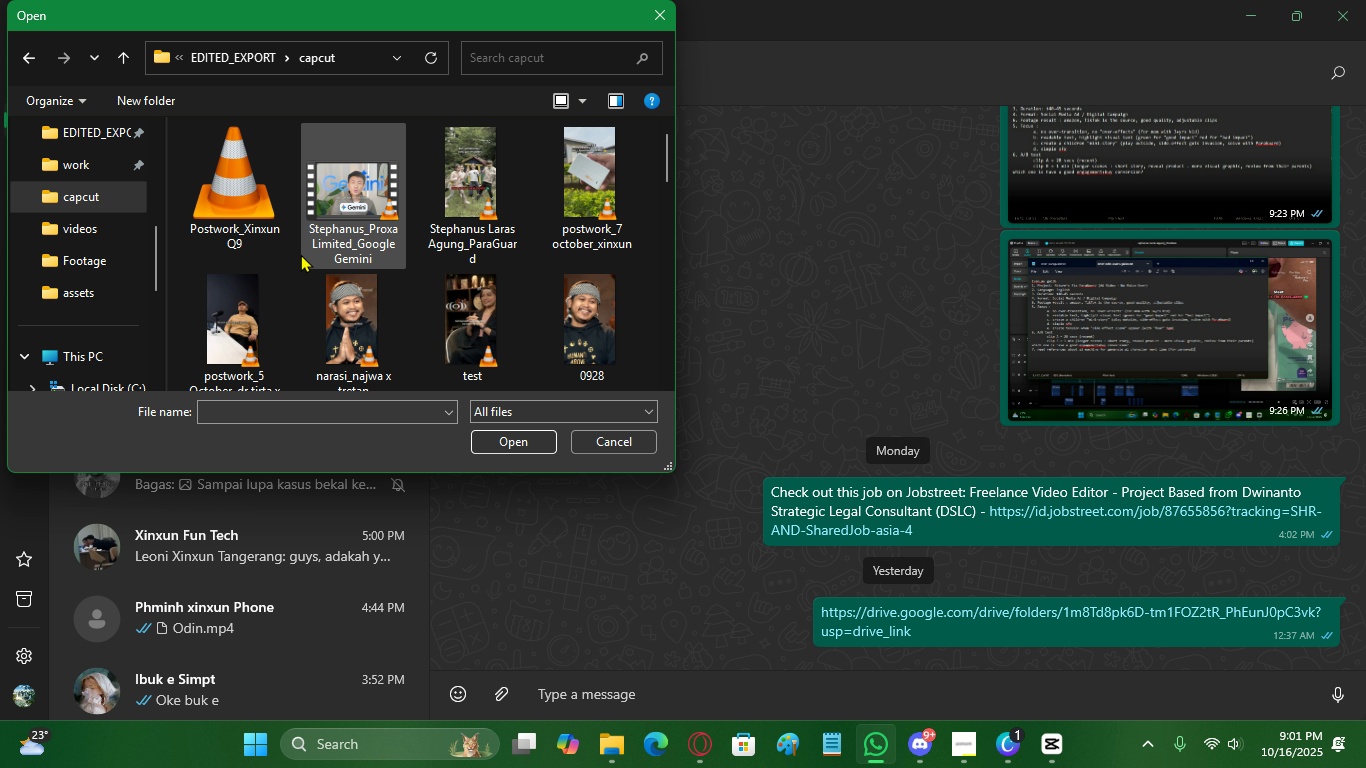 
left_click([253, 228])
 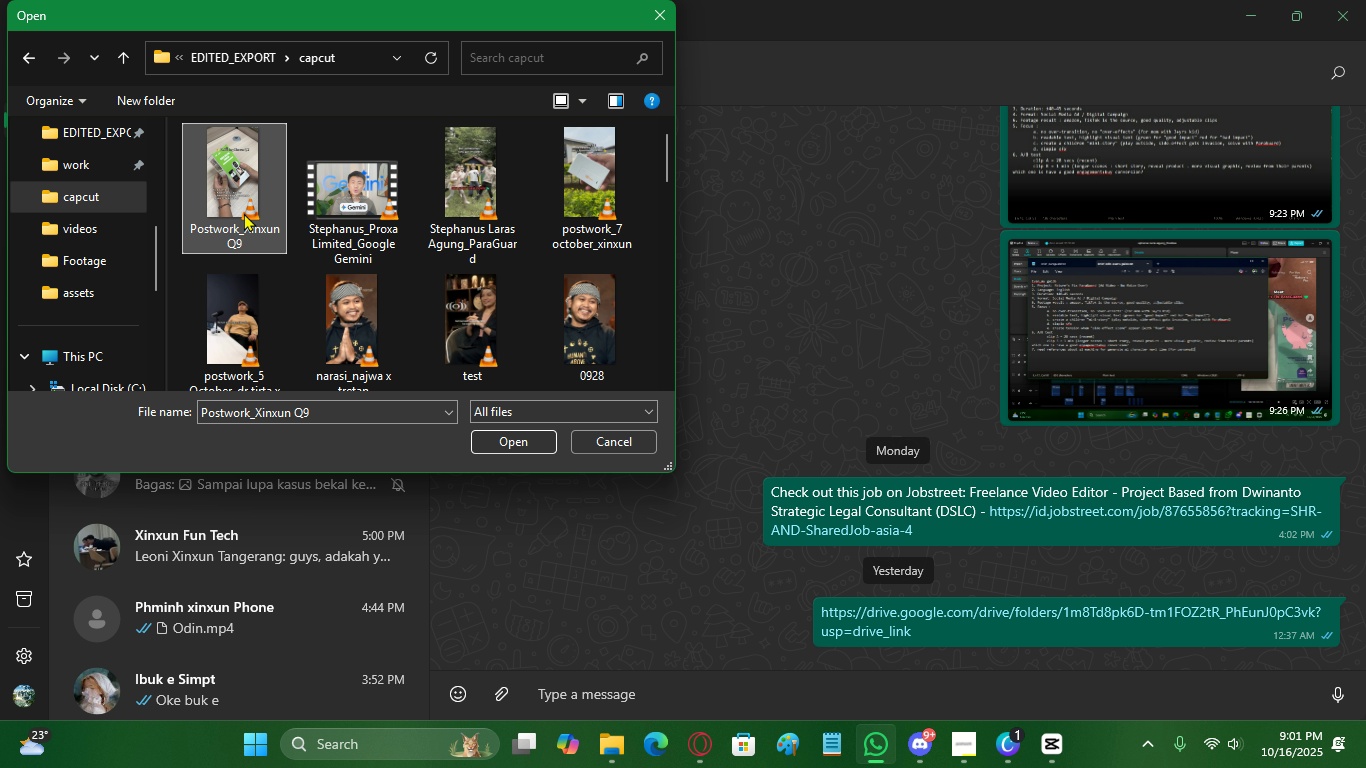 
double_click([244, 213])
 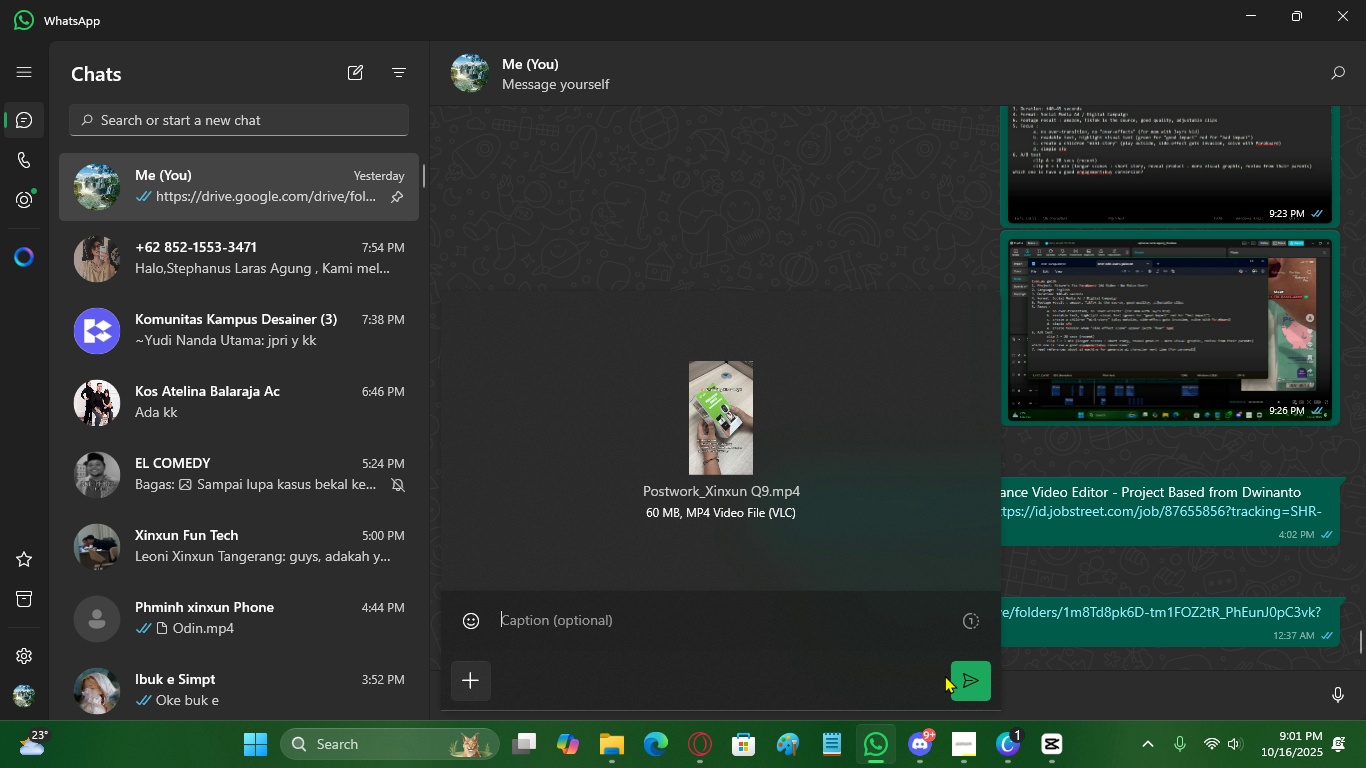 
left_click([960, 675])
 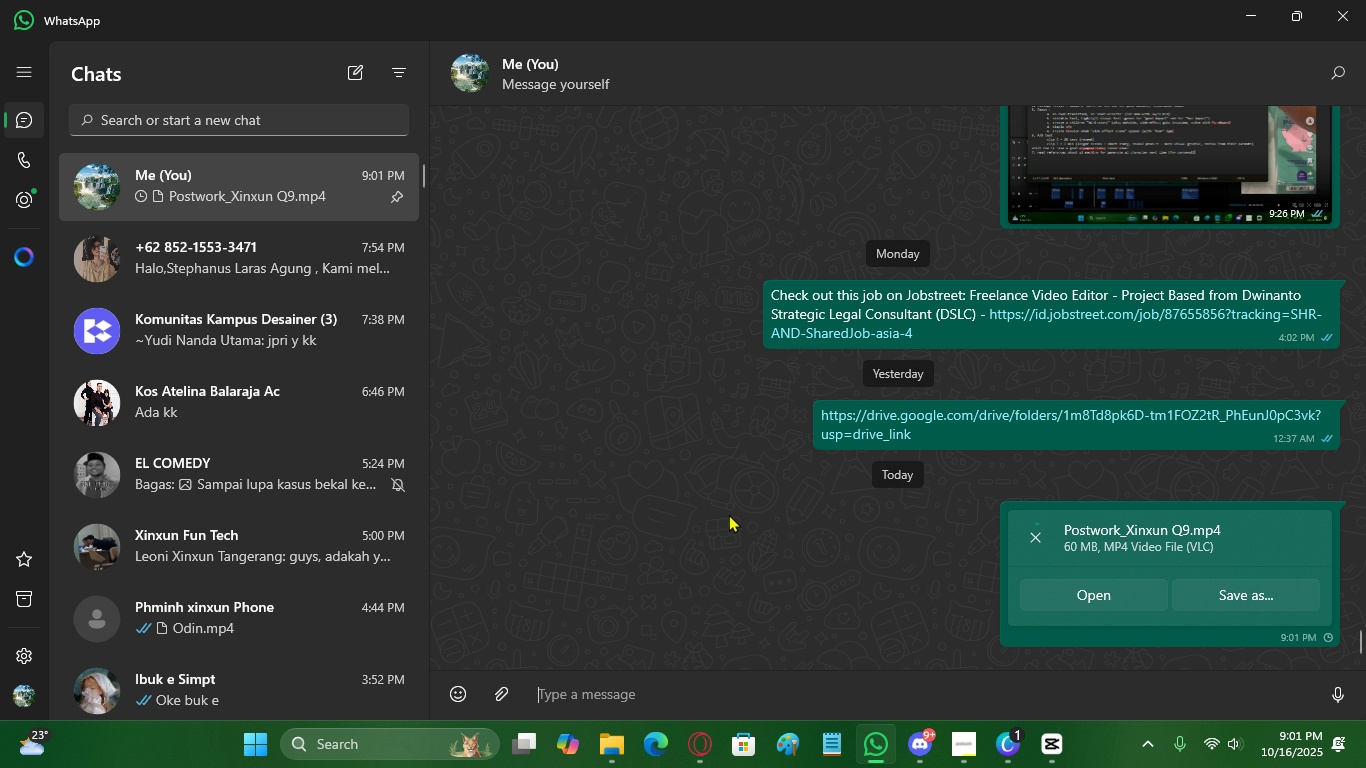 
wait(13.33)
 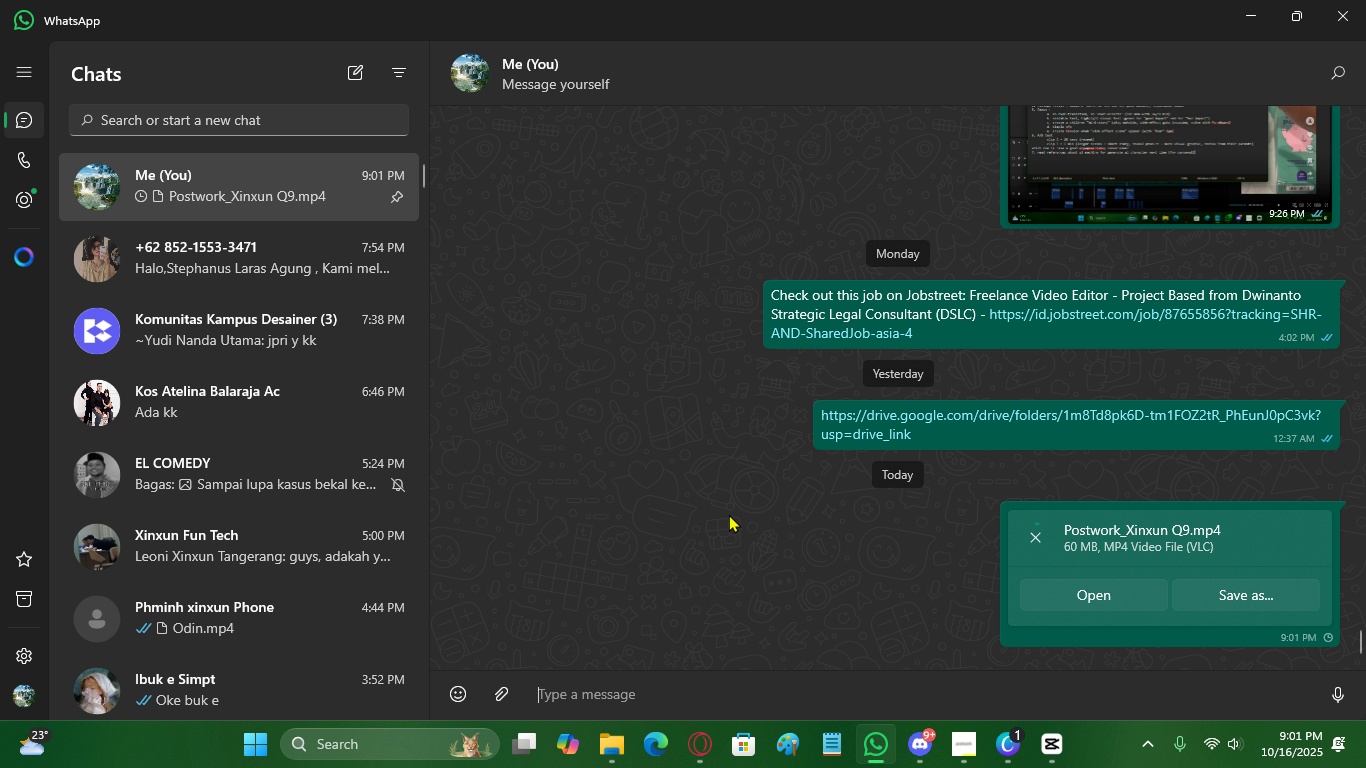 
left_click([961, 740])